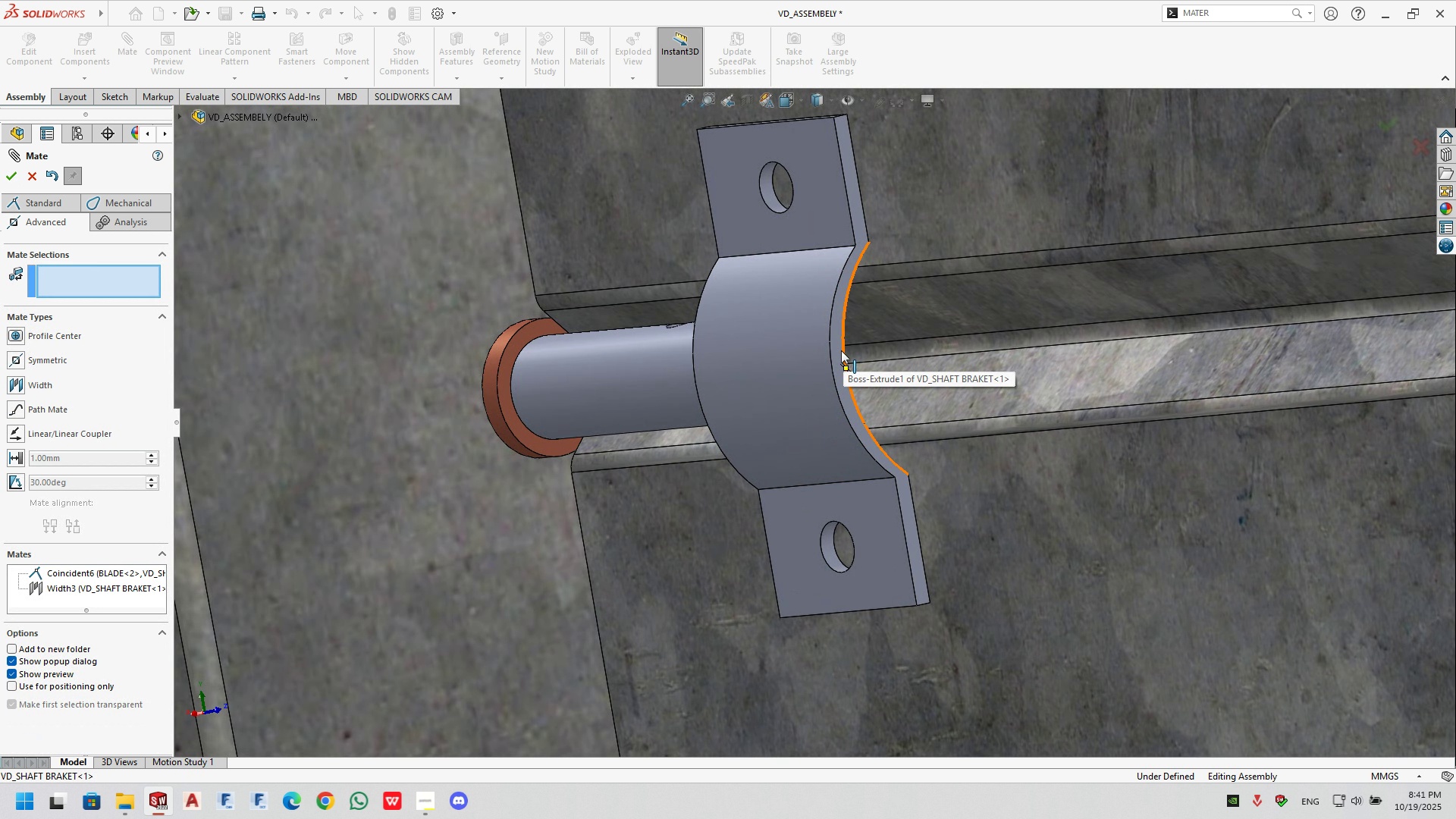 
left_click([19, 461])
 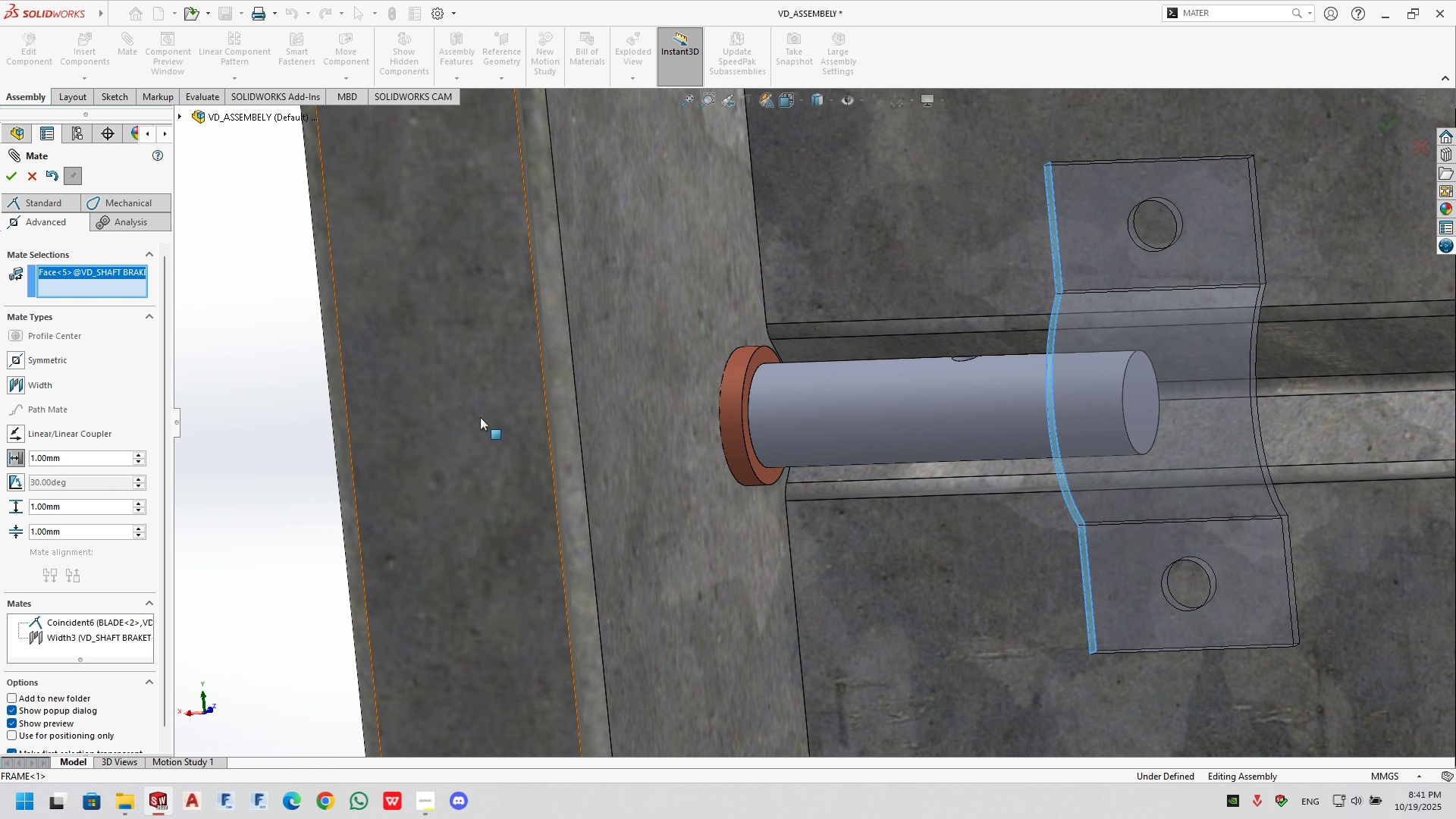 
scroll: coordinate [760, 413], scroll_direction: down, amount: 4.0
 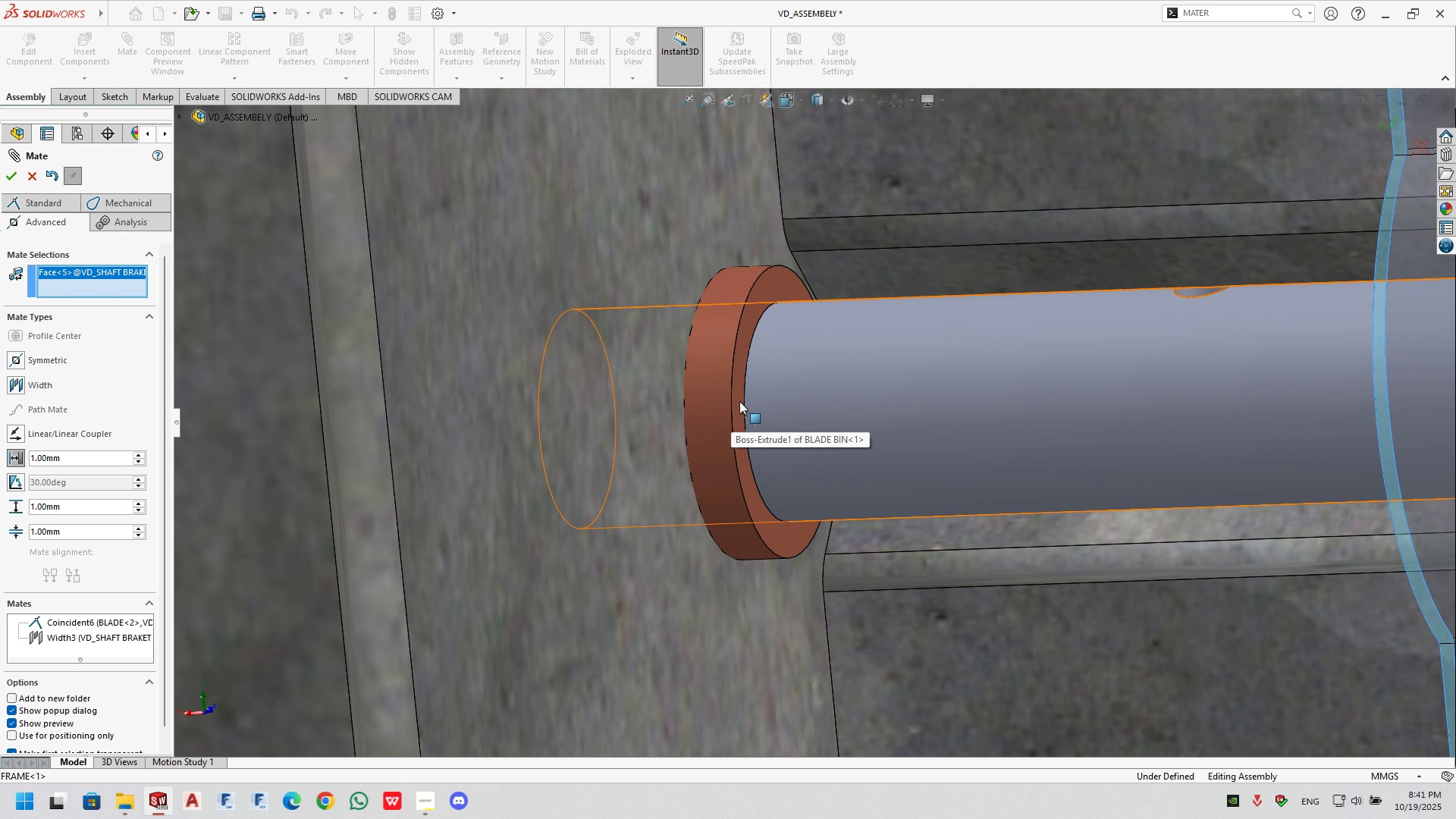 
left_click([739, 401])
 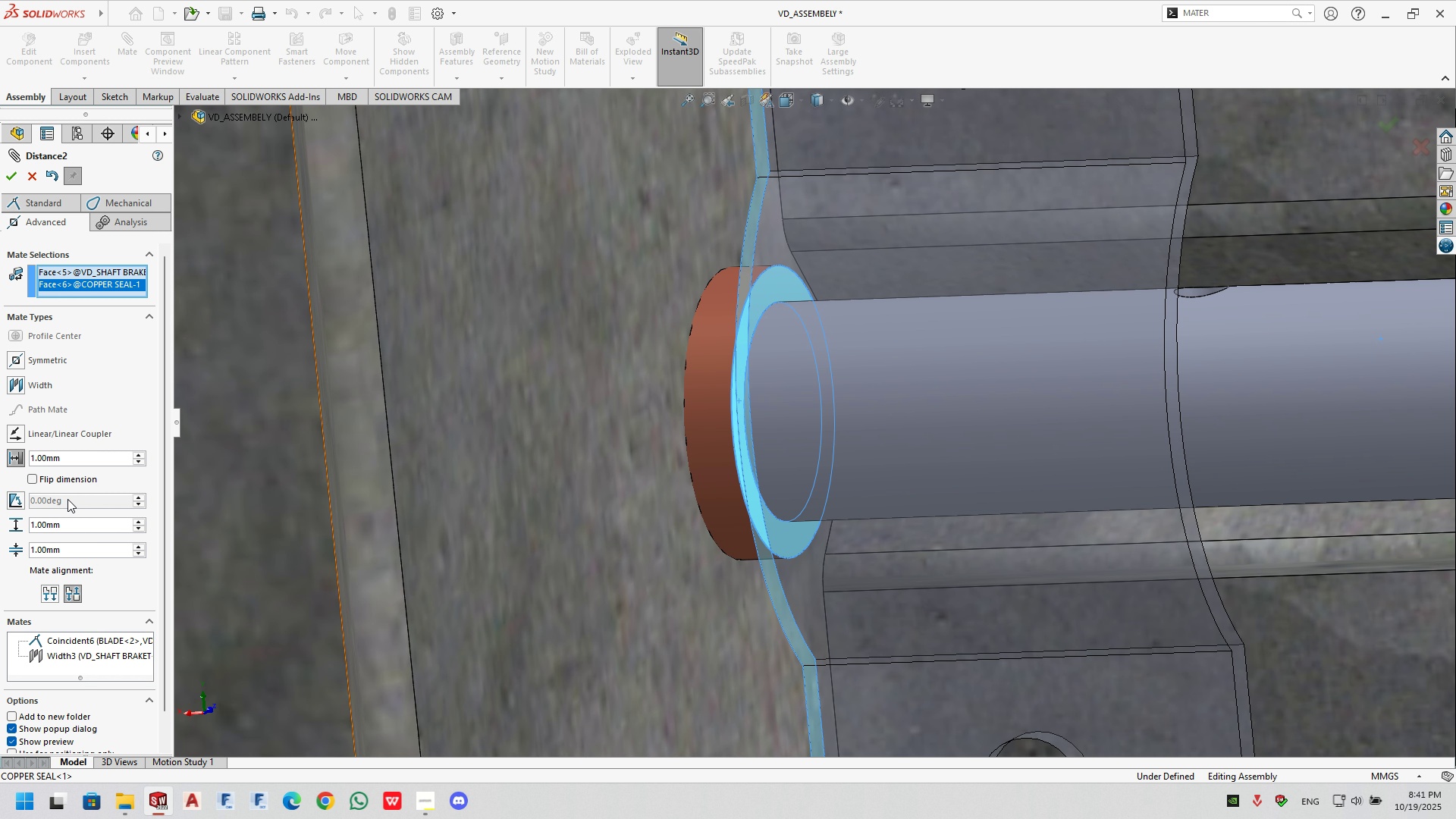 
double_click([61, 454])
 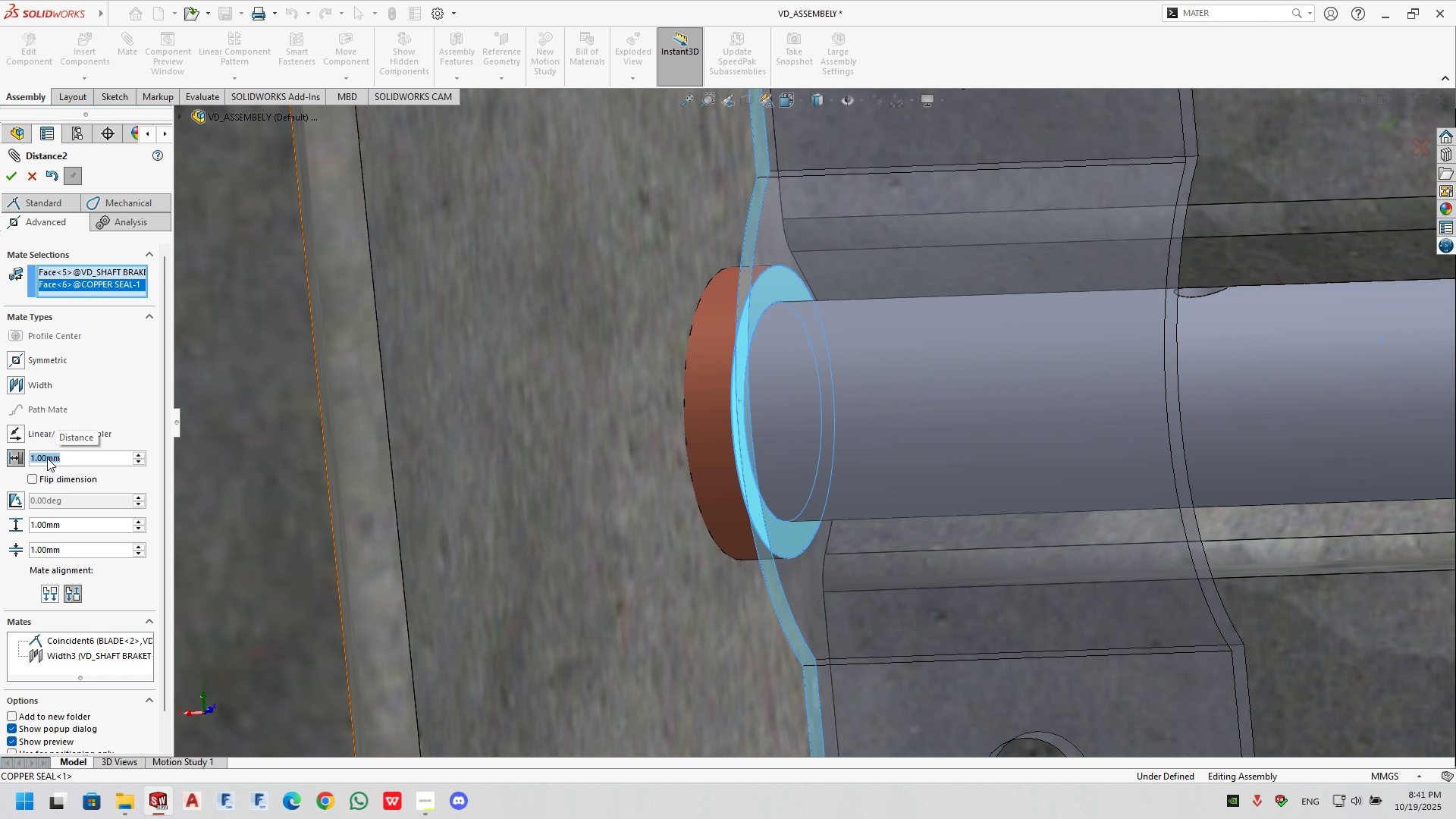 
key(Numpad1)
 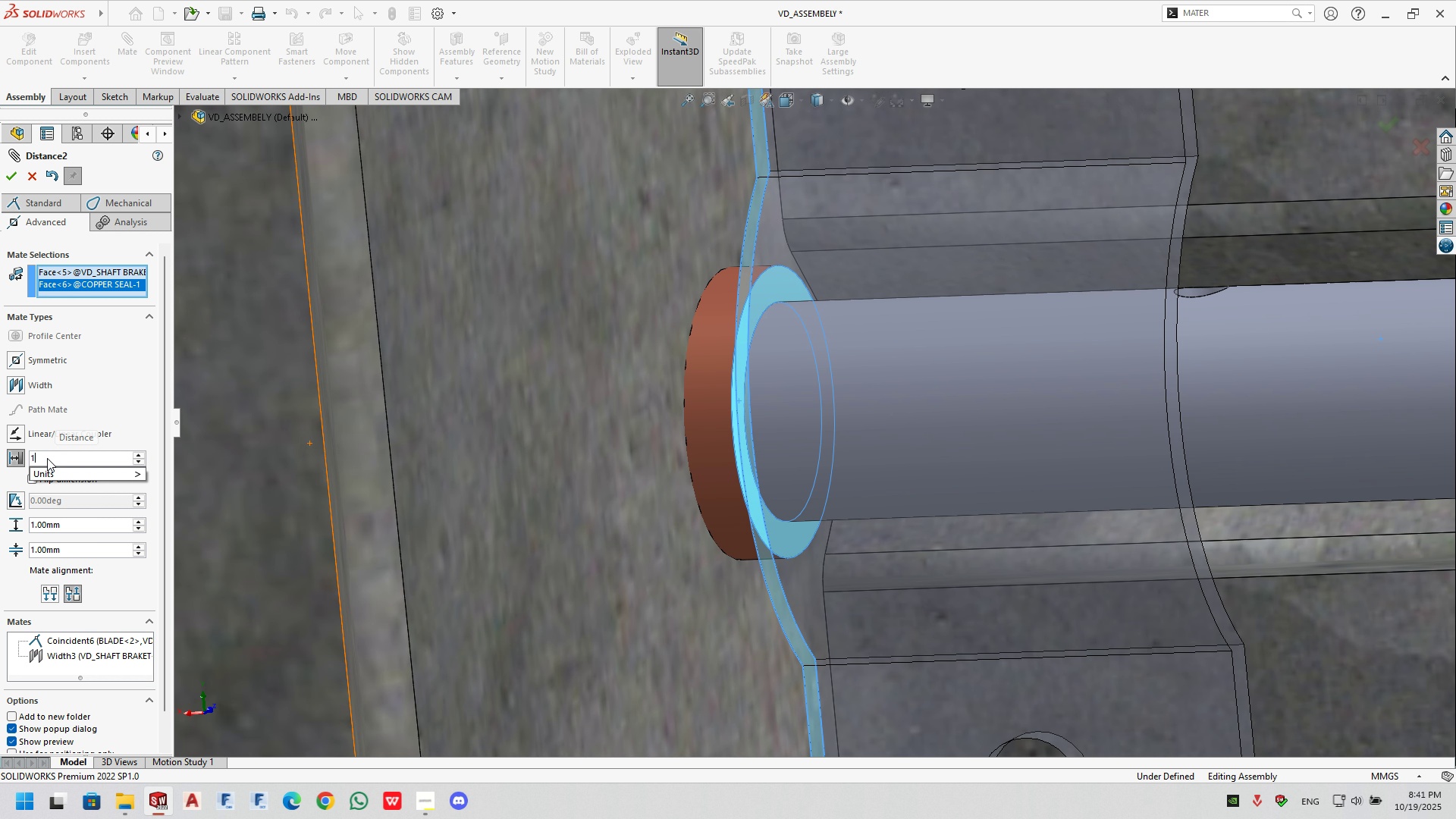 
key(Numpad5)
 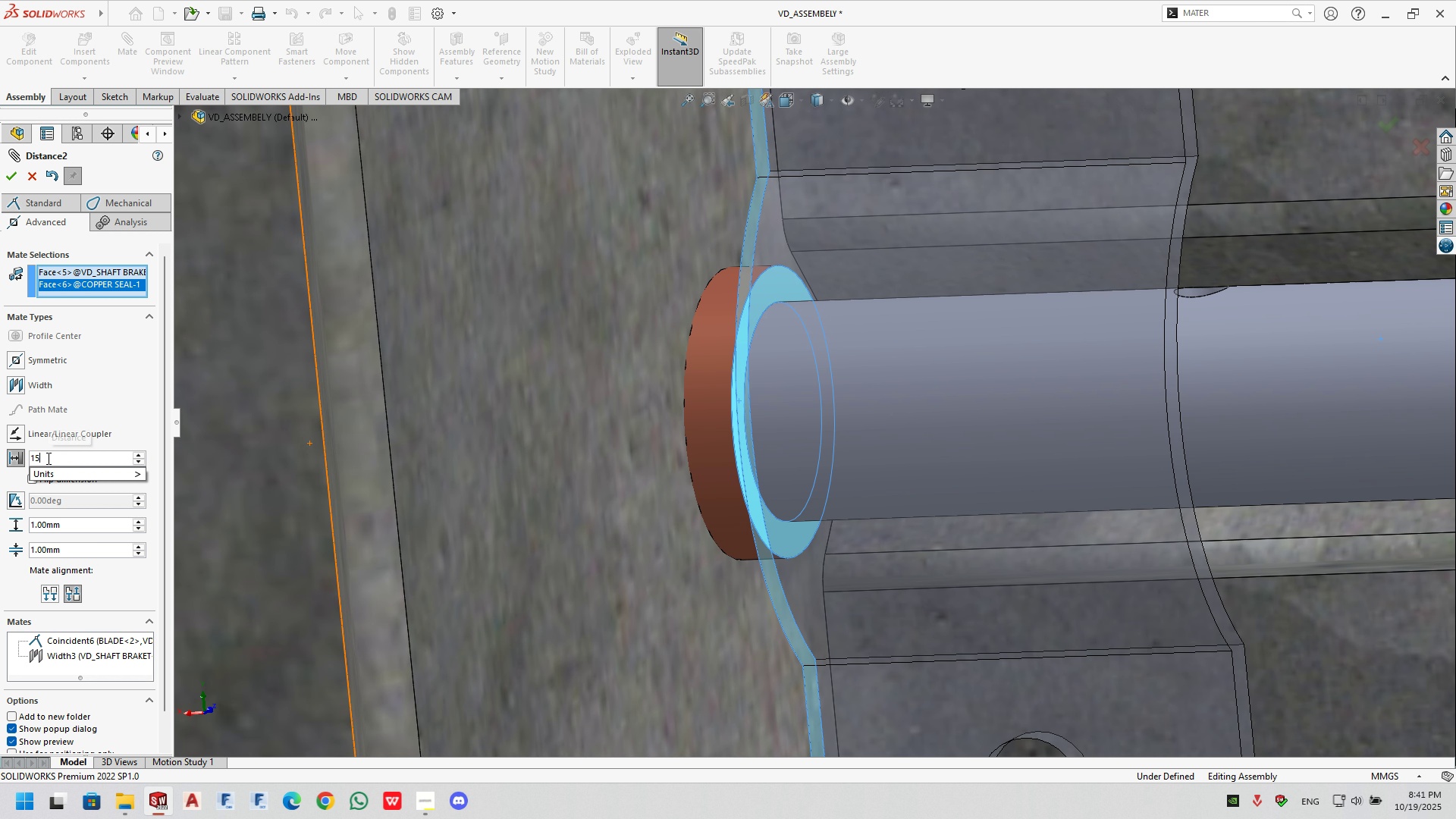 
key(NumpadEnter)
 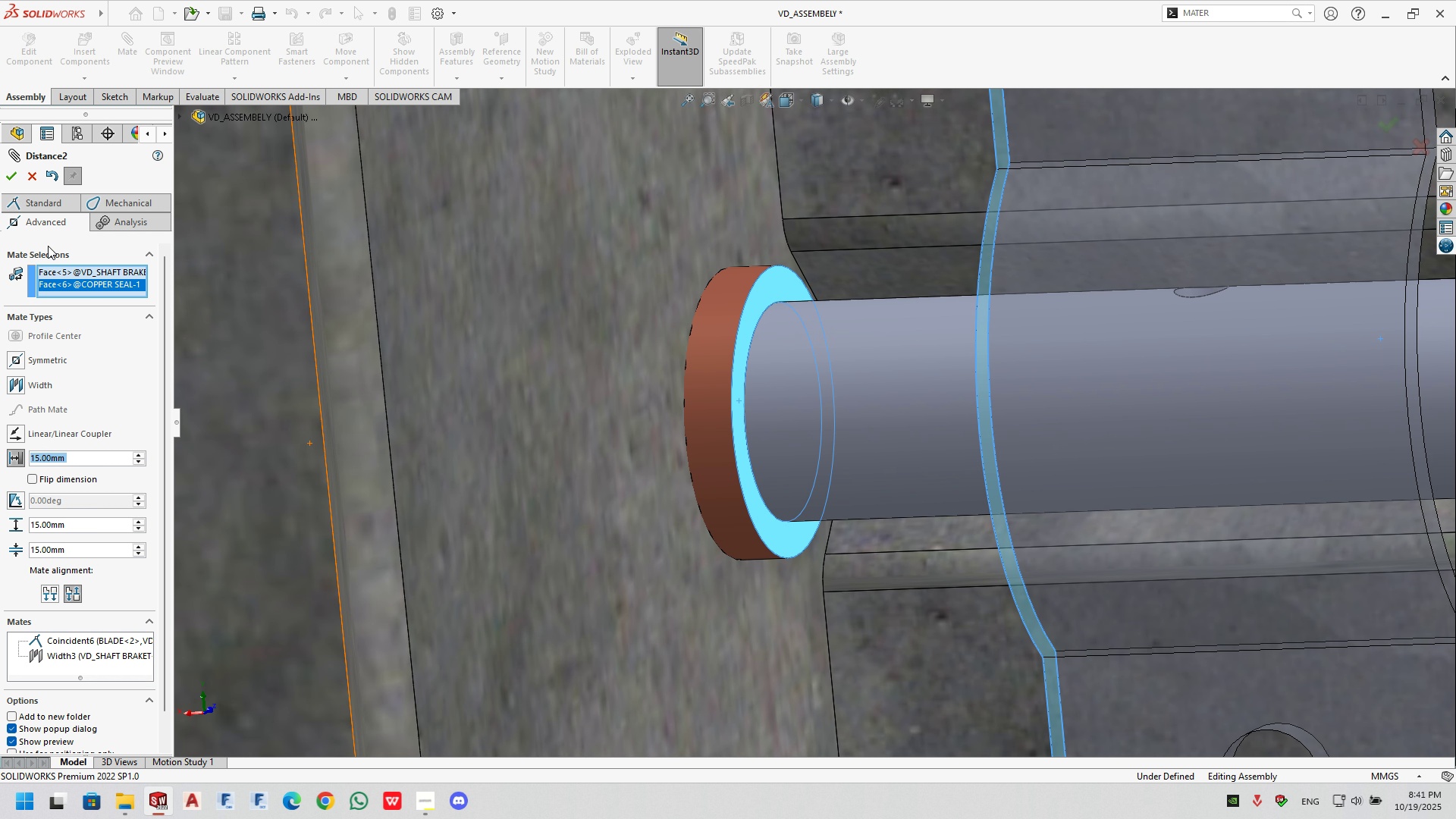 
left_click([9, 179])
 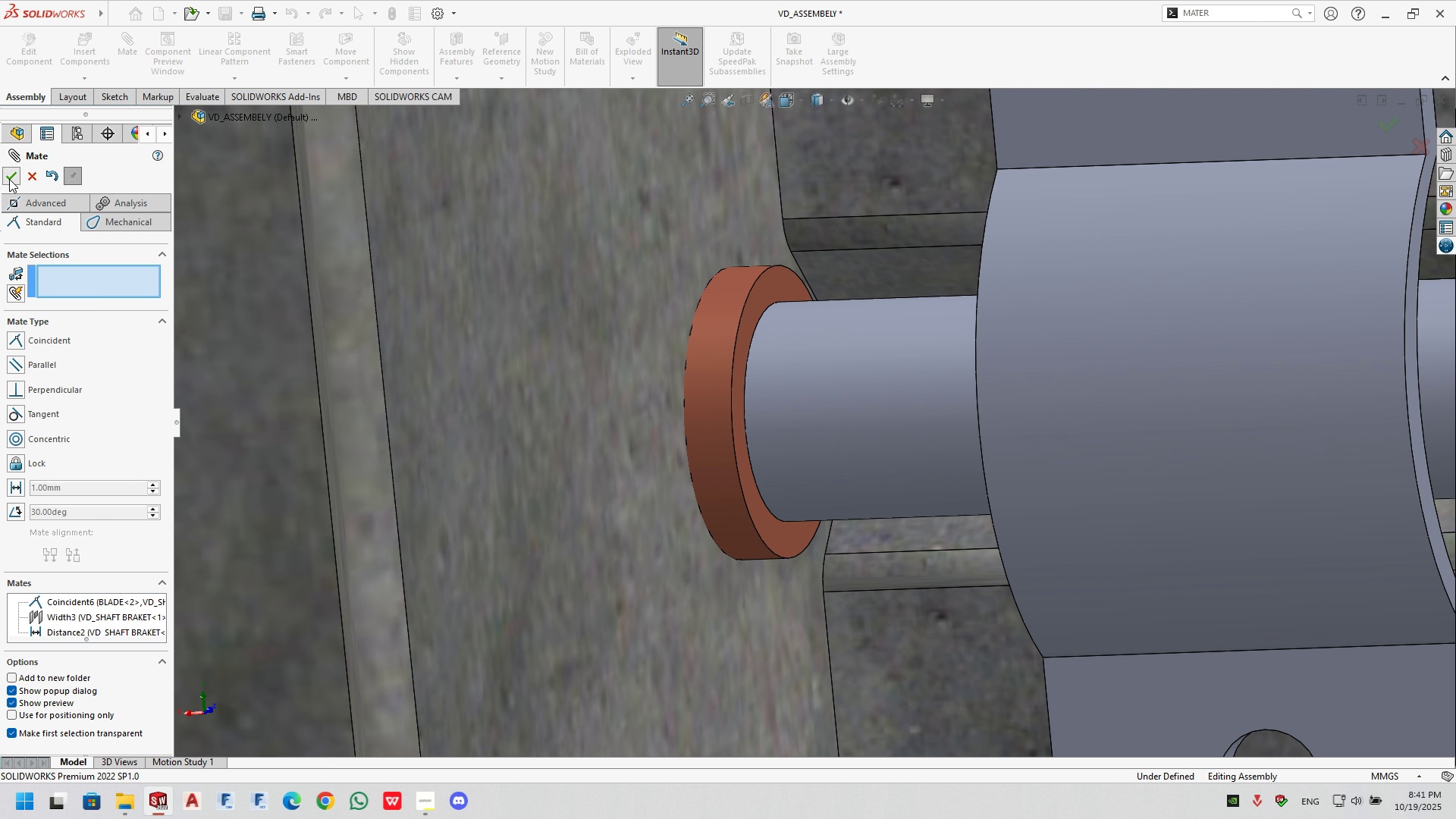 
left_click([9, 179])
 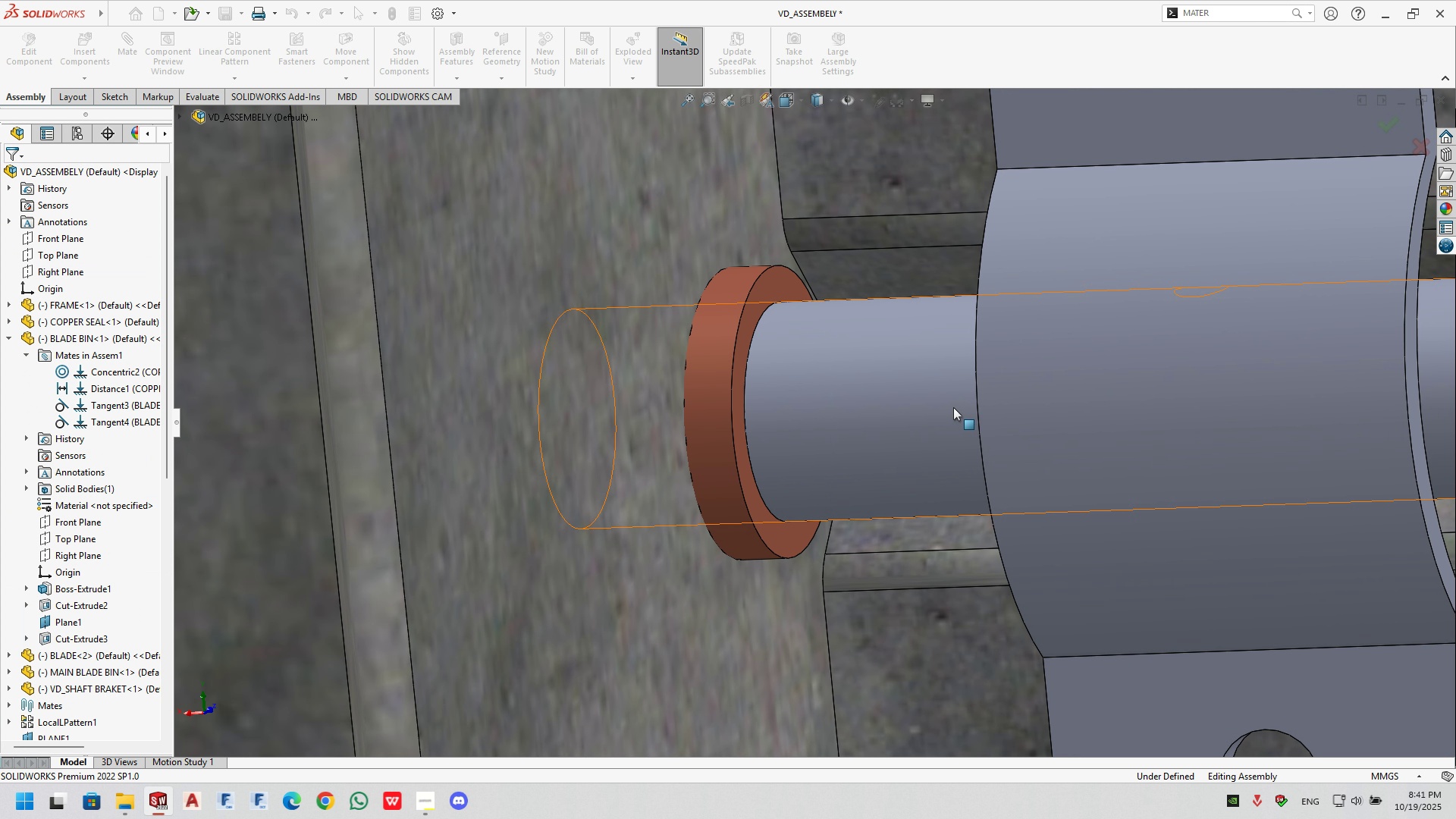 
scroll: coordinate [1009, 415], scroll_direction: up, amount: 8.0
 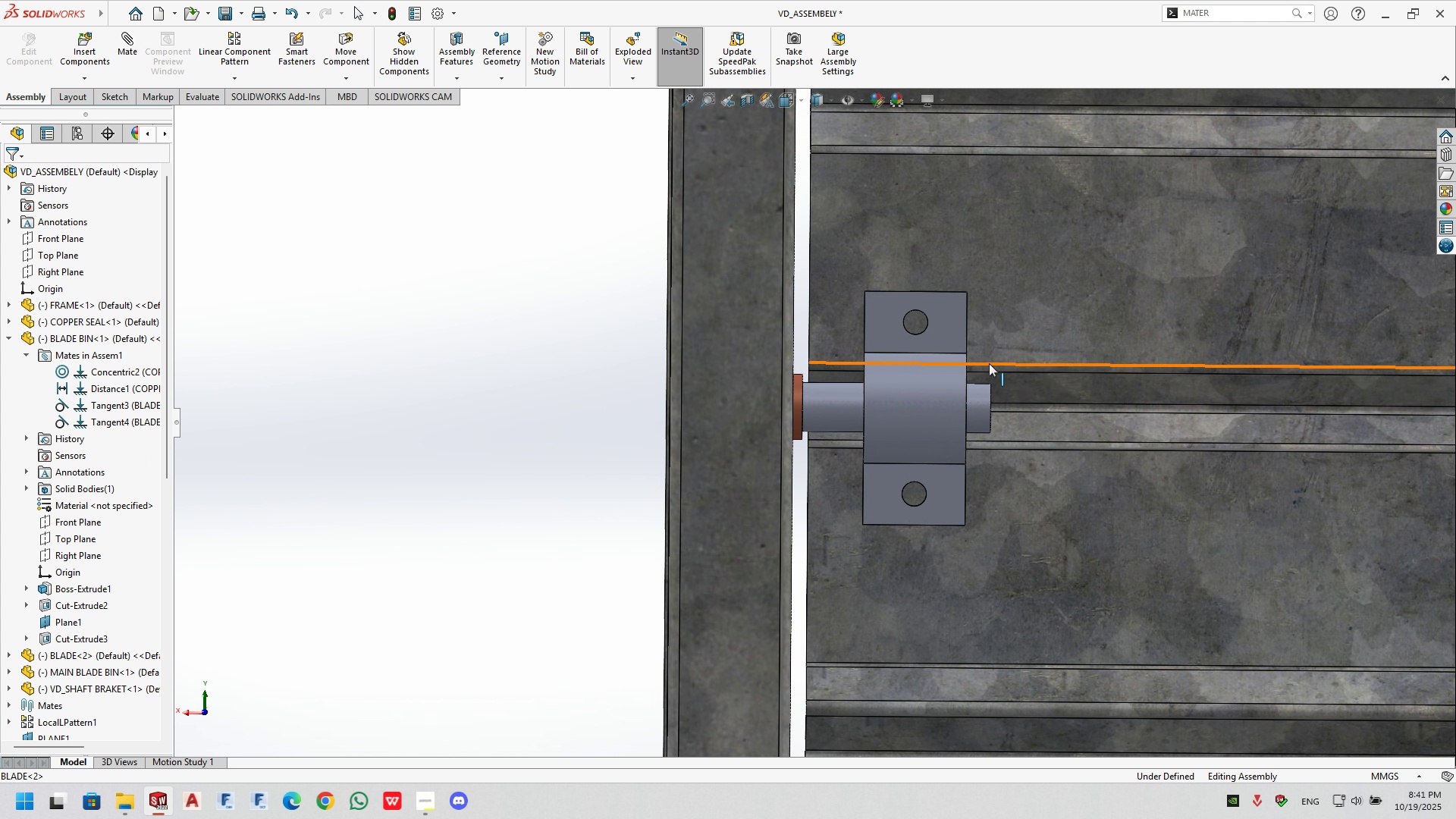 
left_click([934, 378])
 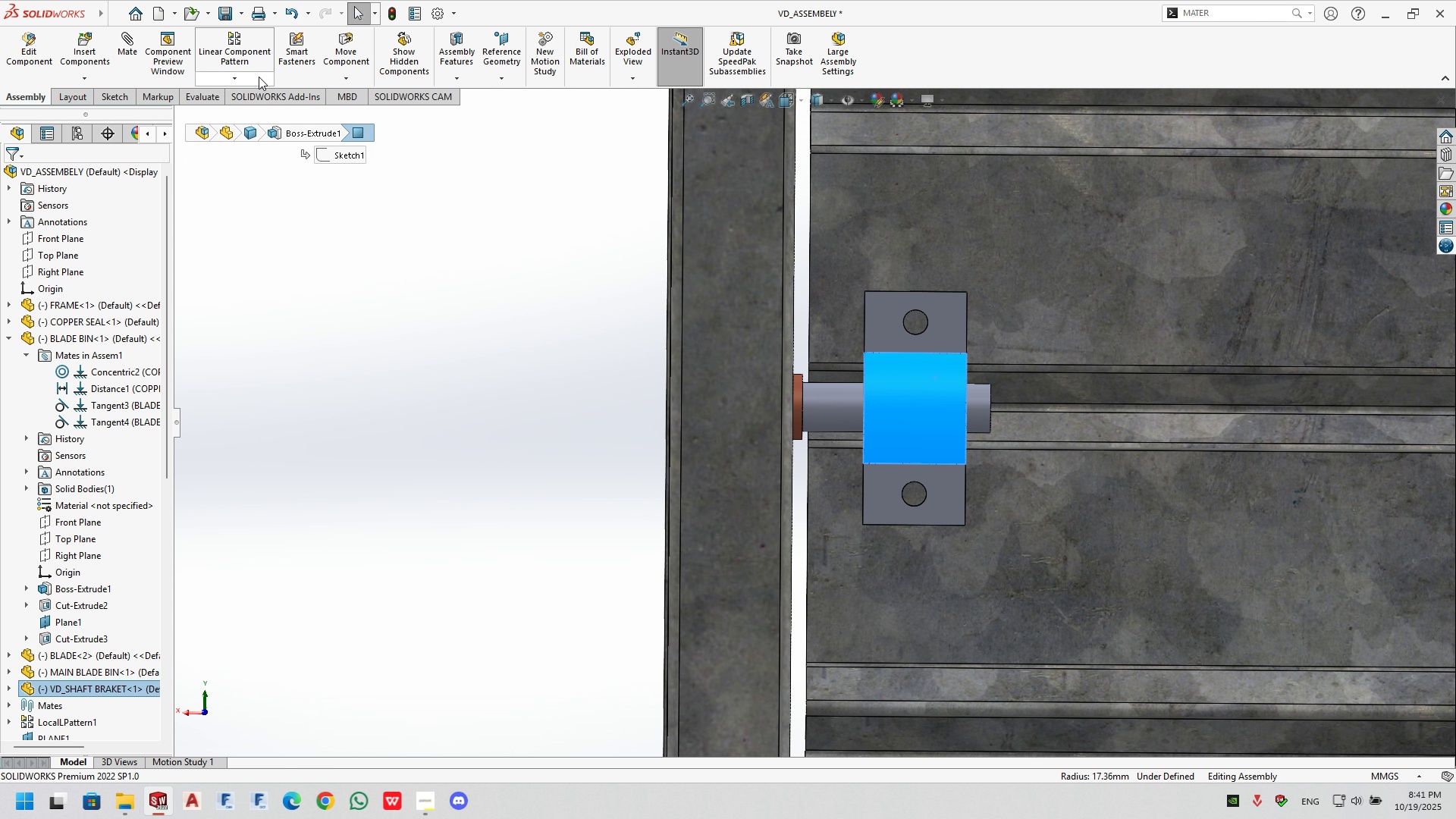 
left_click([256, 74])
 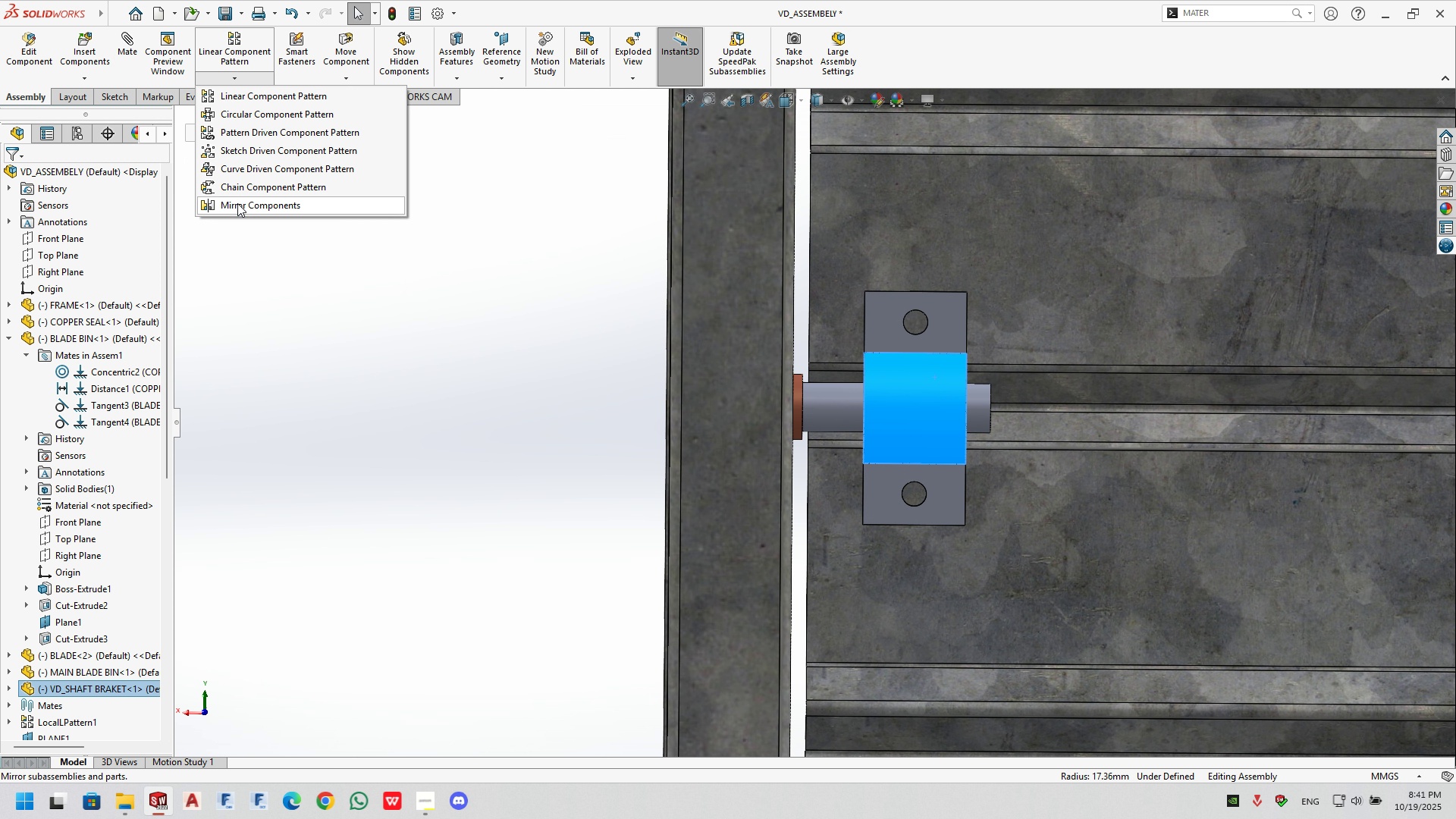 
left_click([237, 203])
 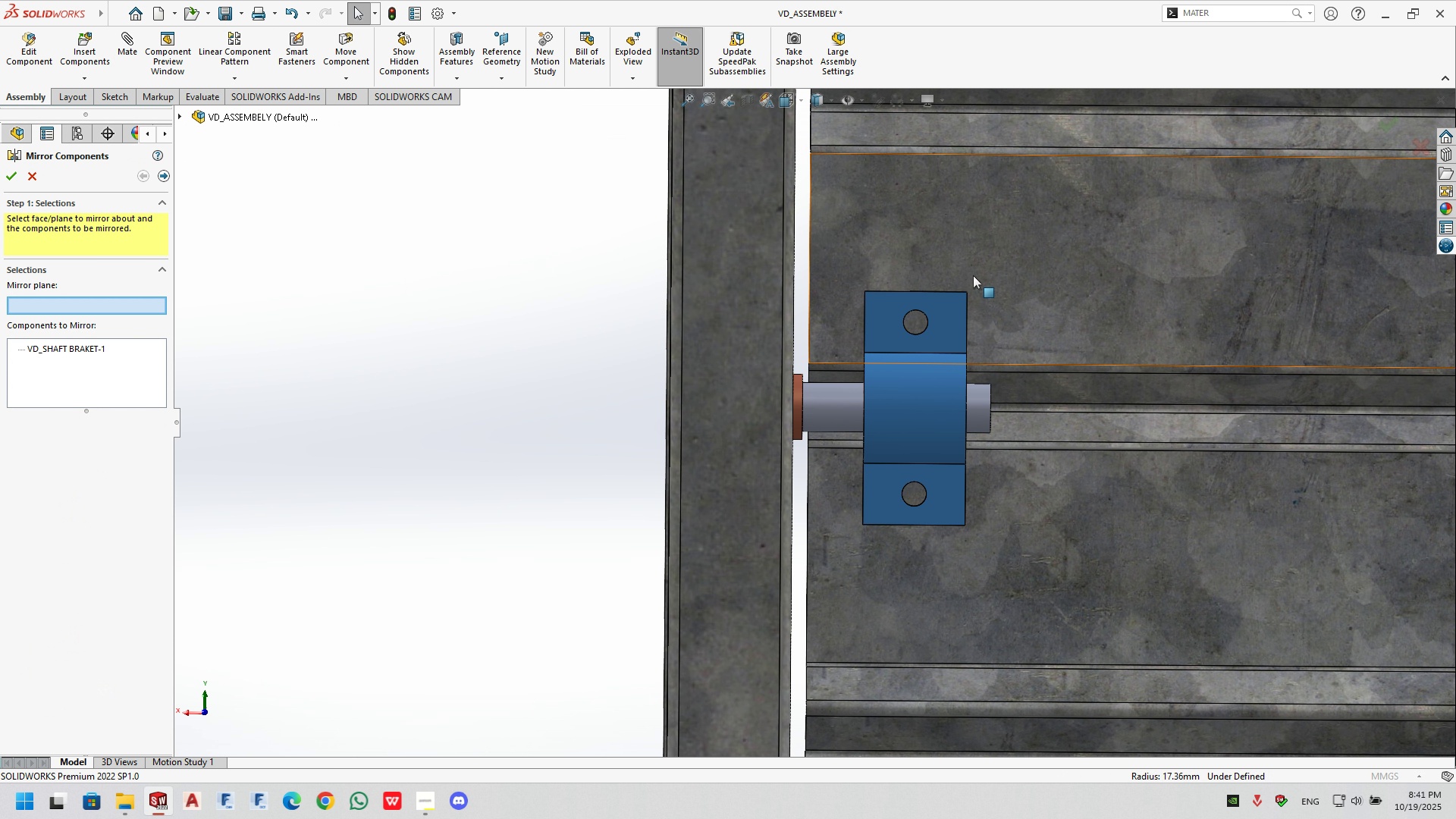 
scroll: coordinate [1240, 363], scroll_direction: up, amount: 11.0
 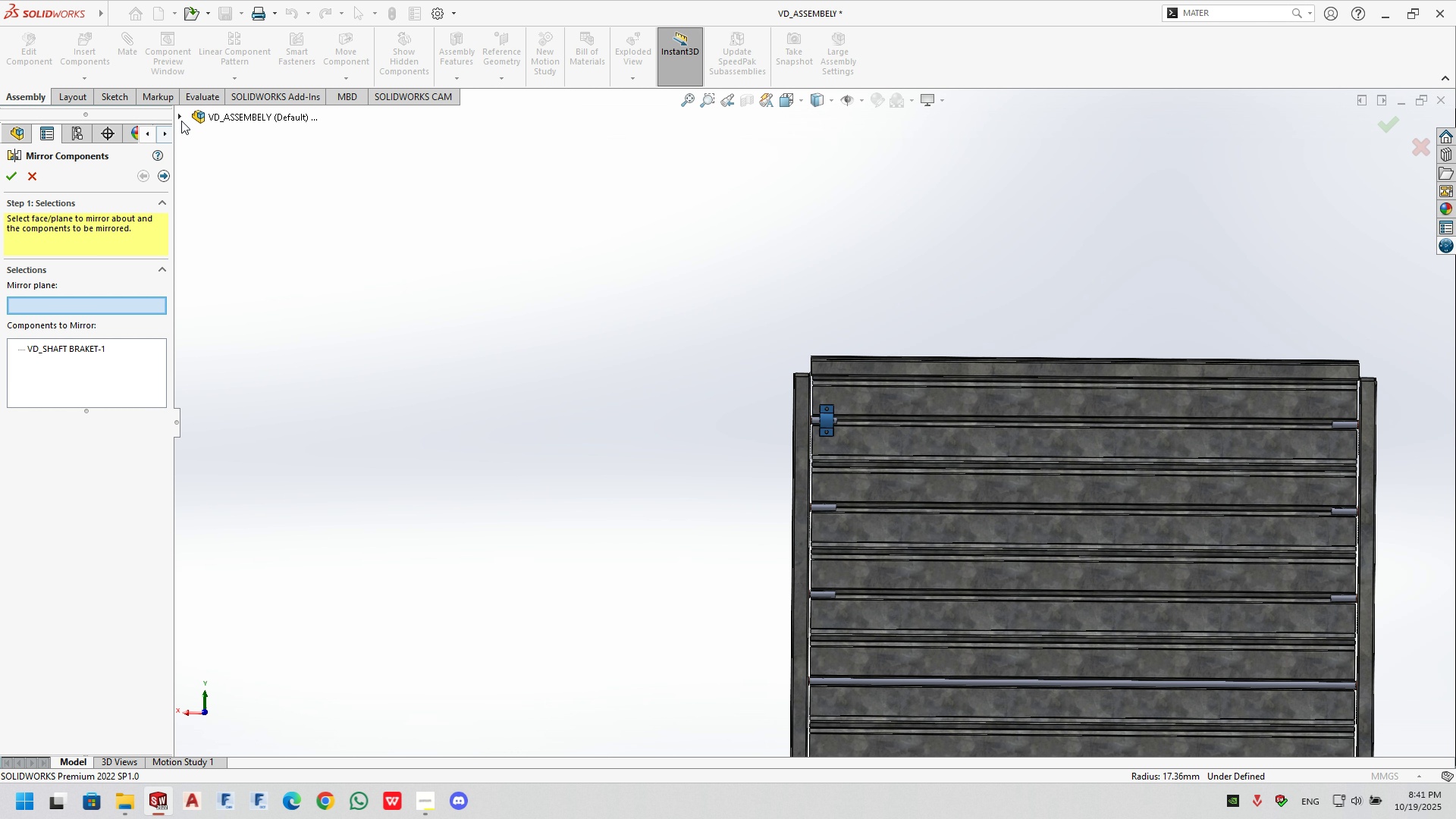 
left_click([180, 115])
 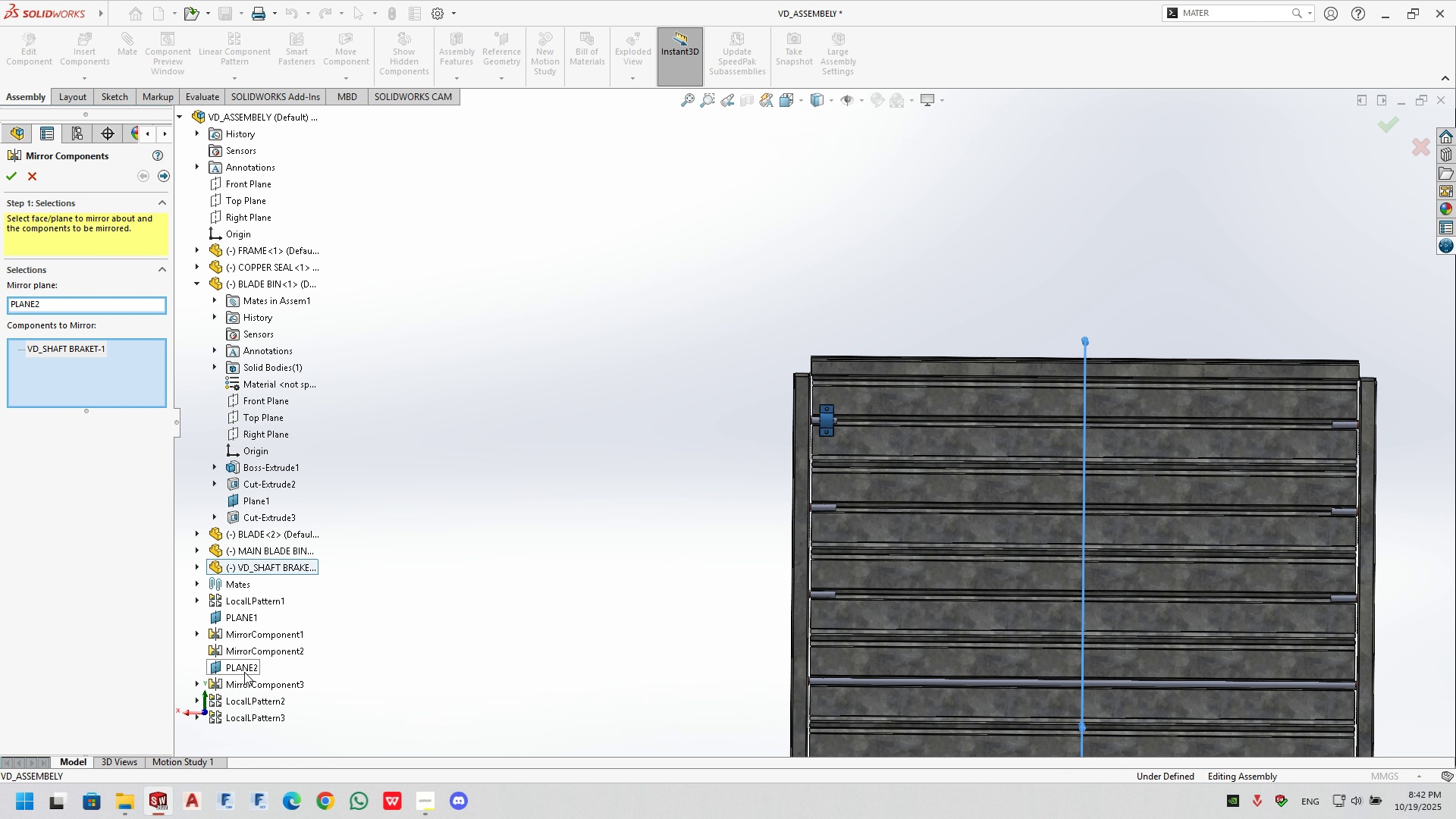 
left_click([244, 672])
 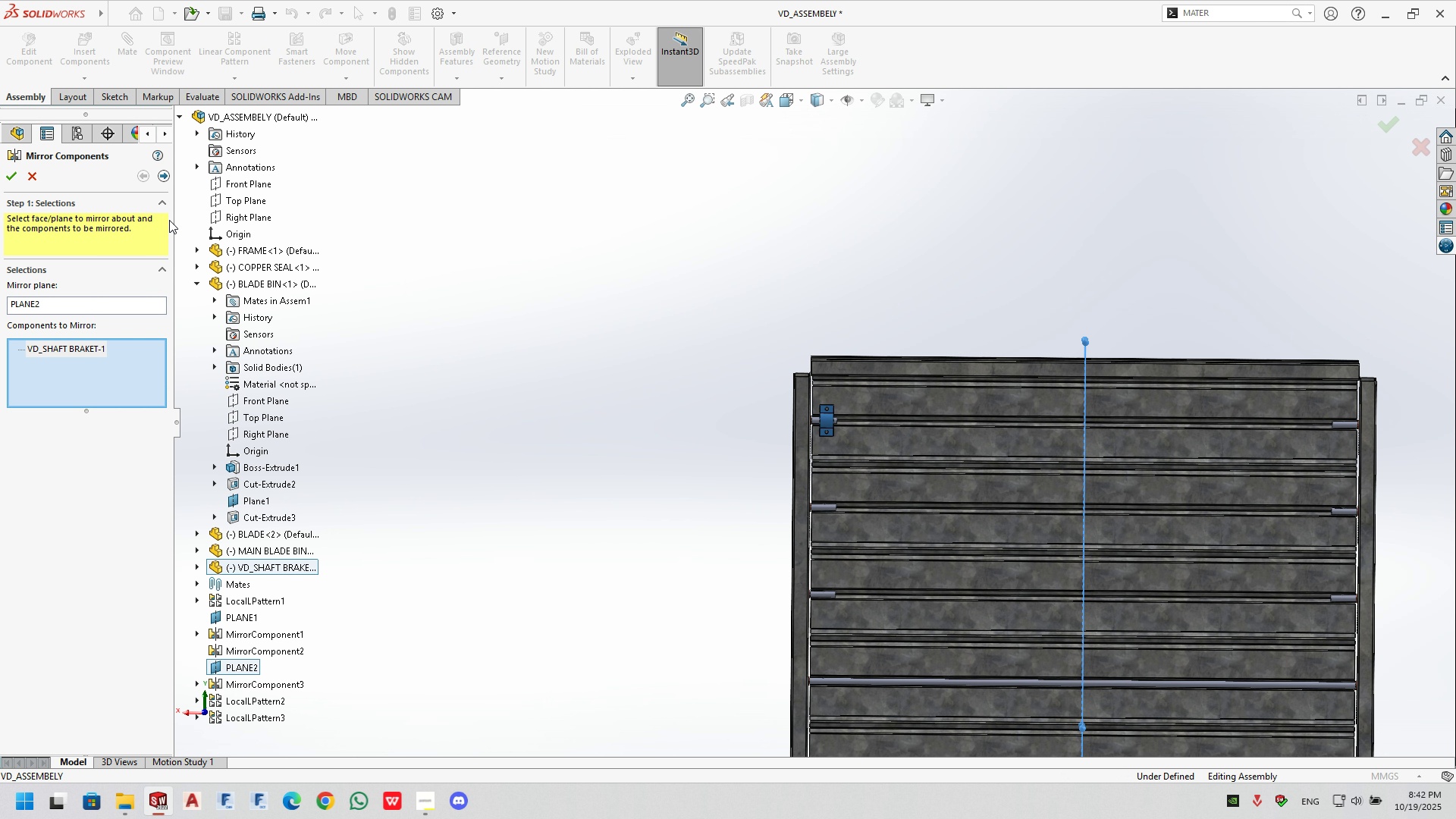 
left_click([11, 177])
 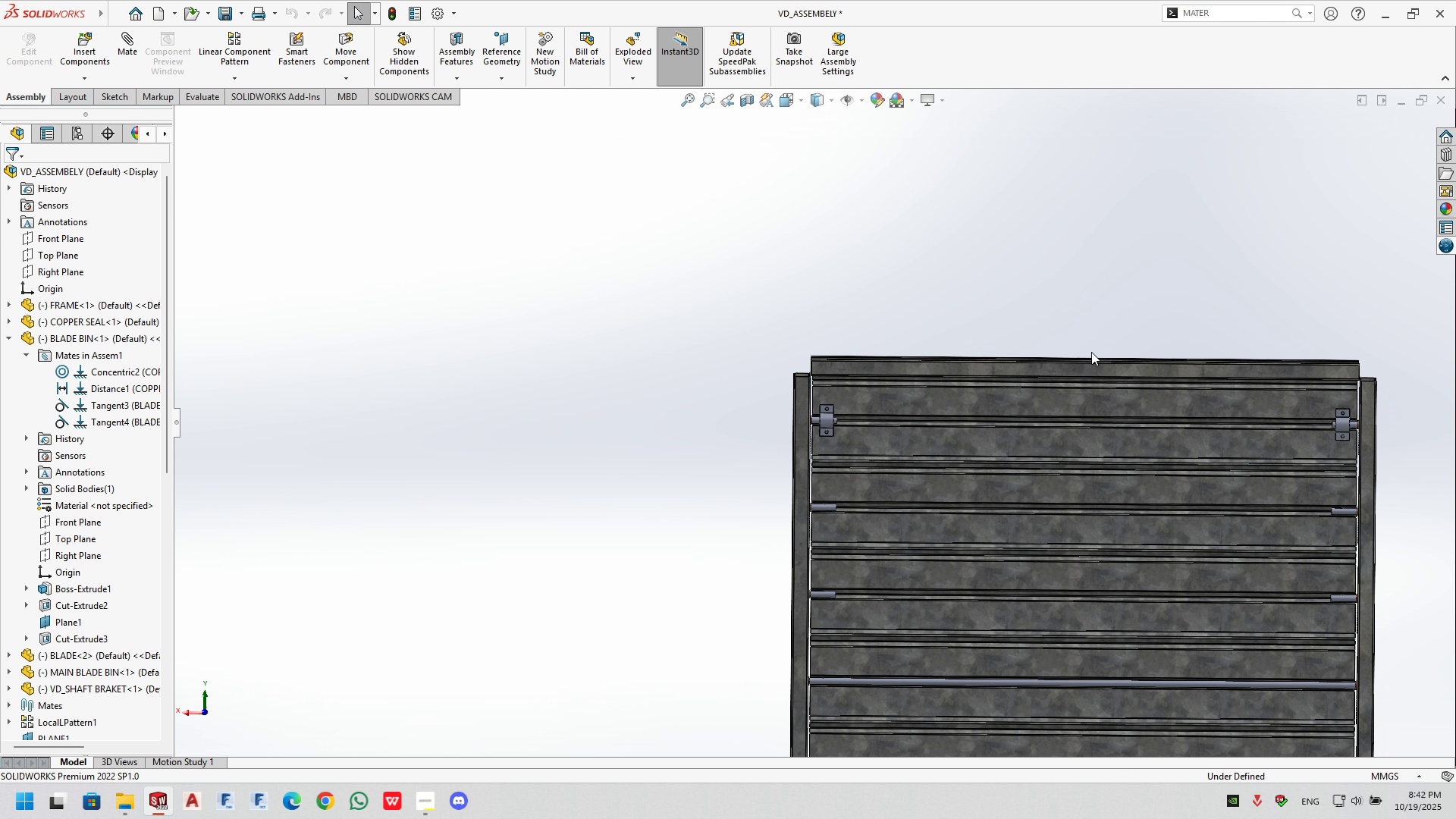 
scroll: coordinate [1429, 411], scroll_direction: down, amount: 4.0
 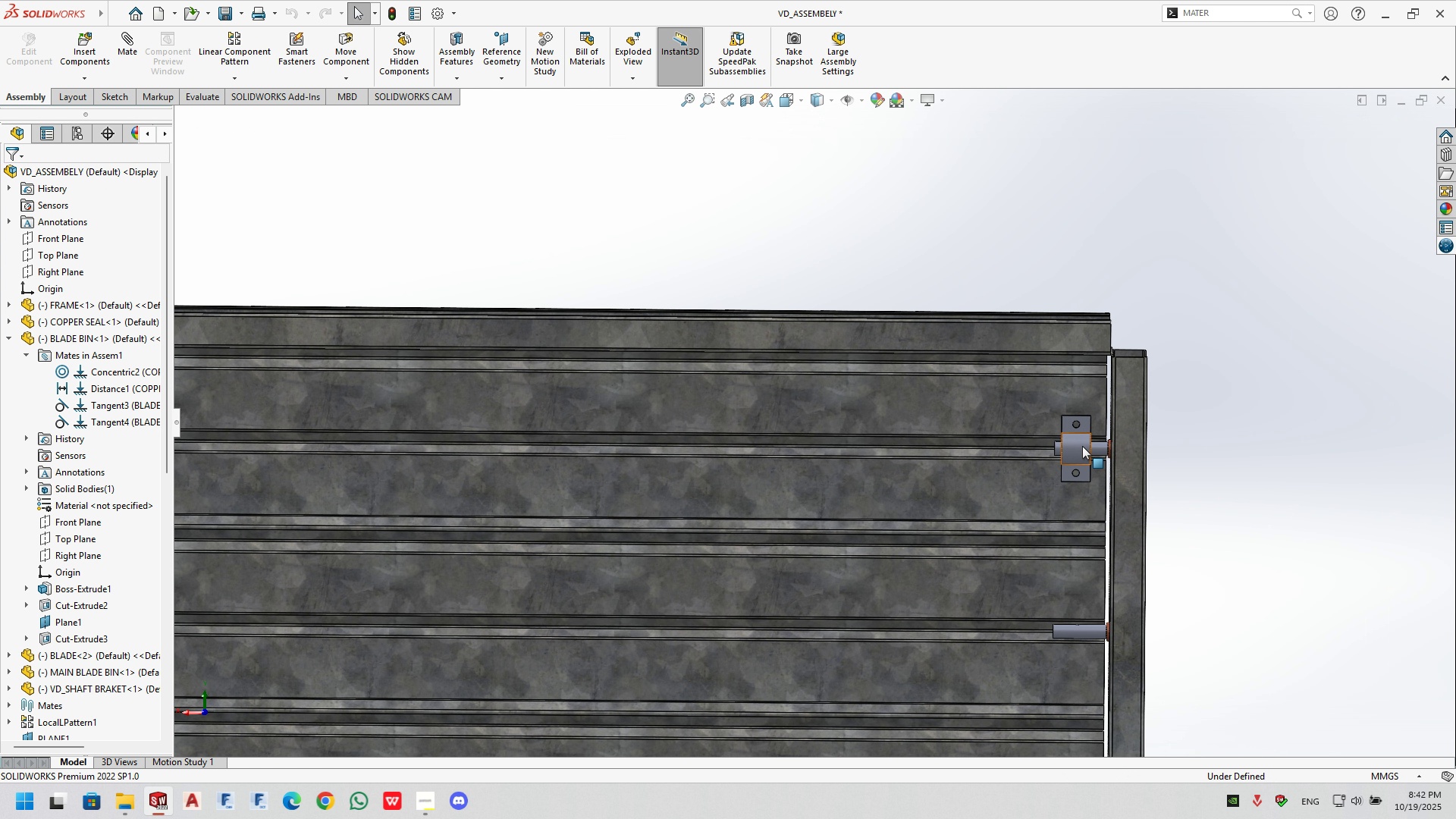 
left_click([1077, 442])
 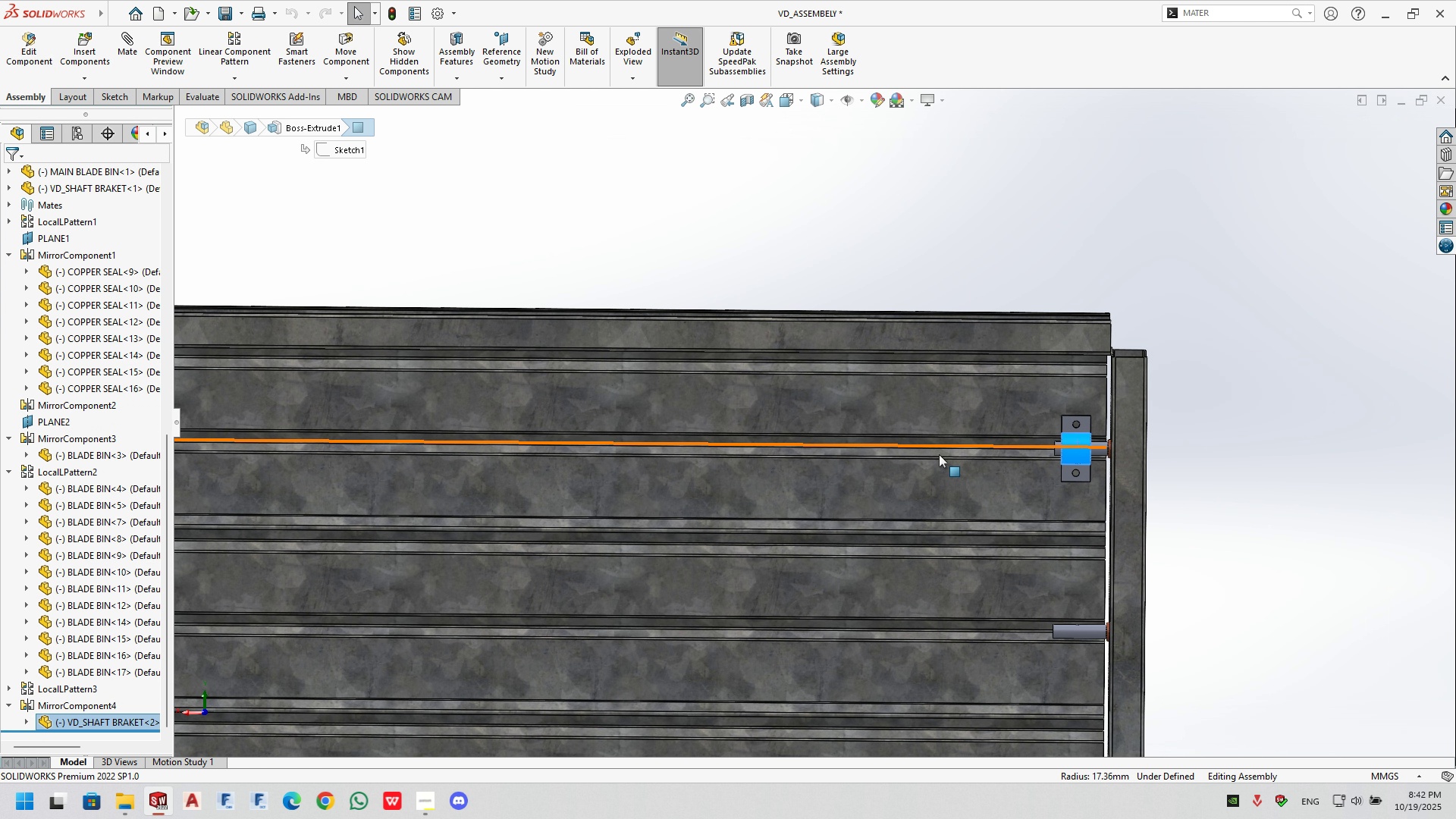 
scroll: coordinate [513, 422], scroll_direction: up, amount: 1.0
 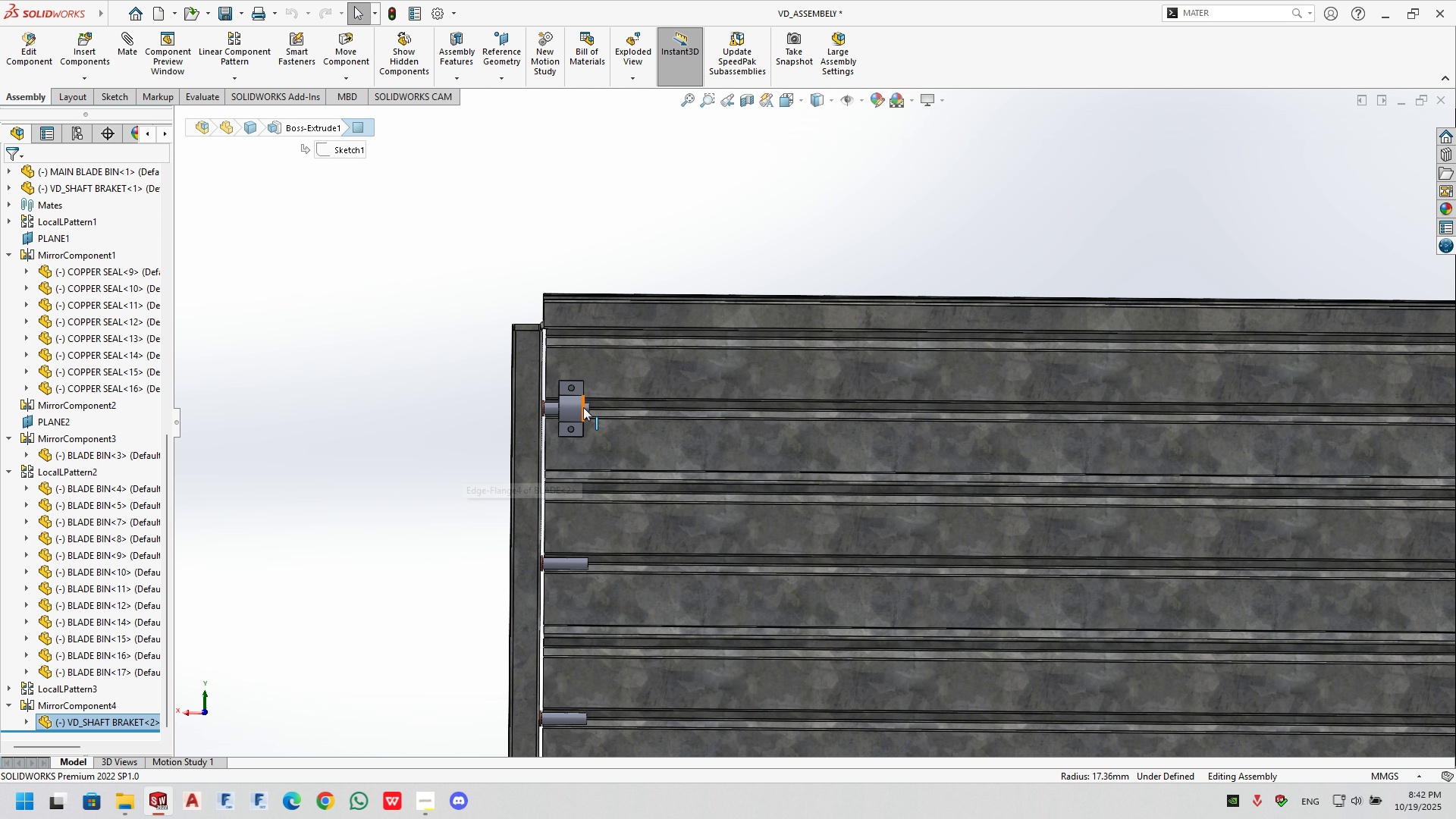 
hold_key(key=ControlLeft, duration=0.52)
left_click([576, 404])
 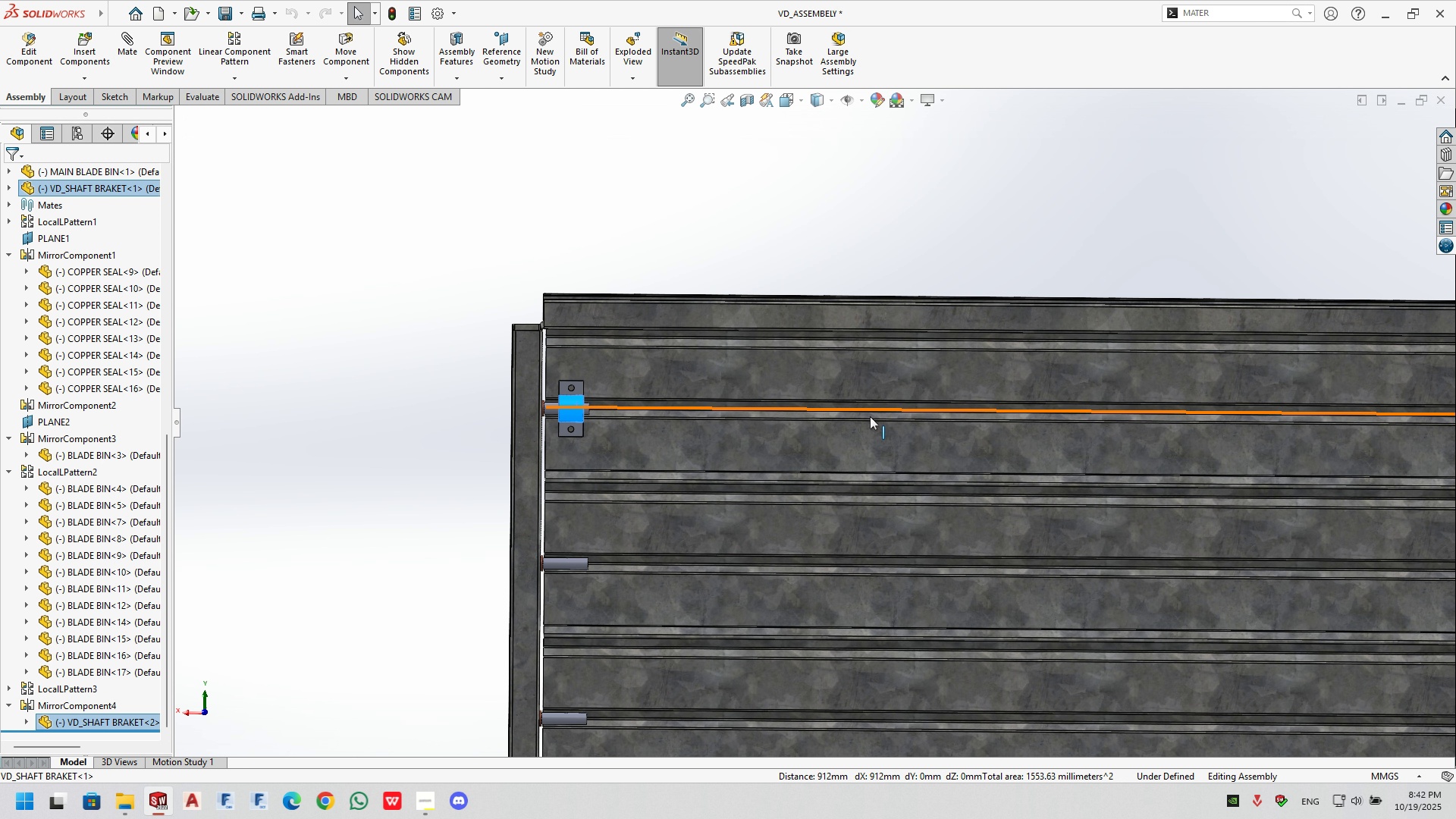 
scroll: coordinate [1046, 438], scroll_direction: up, amount: 3.0
 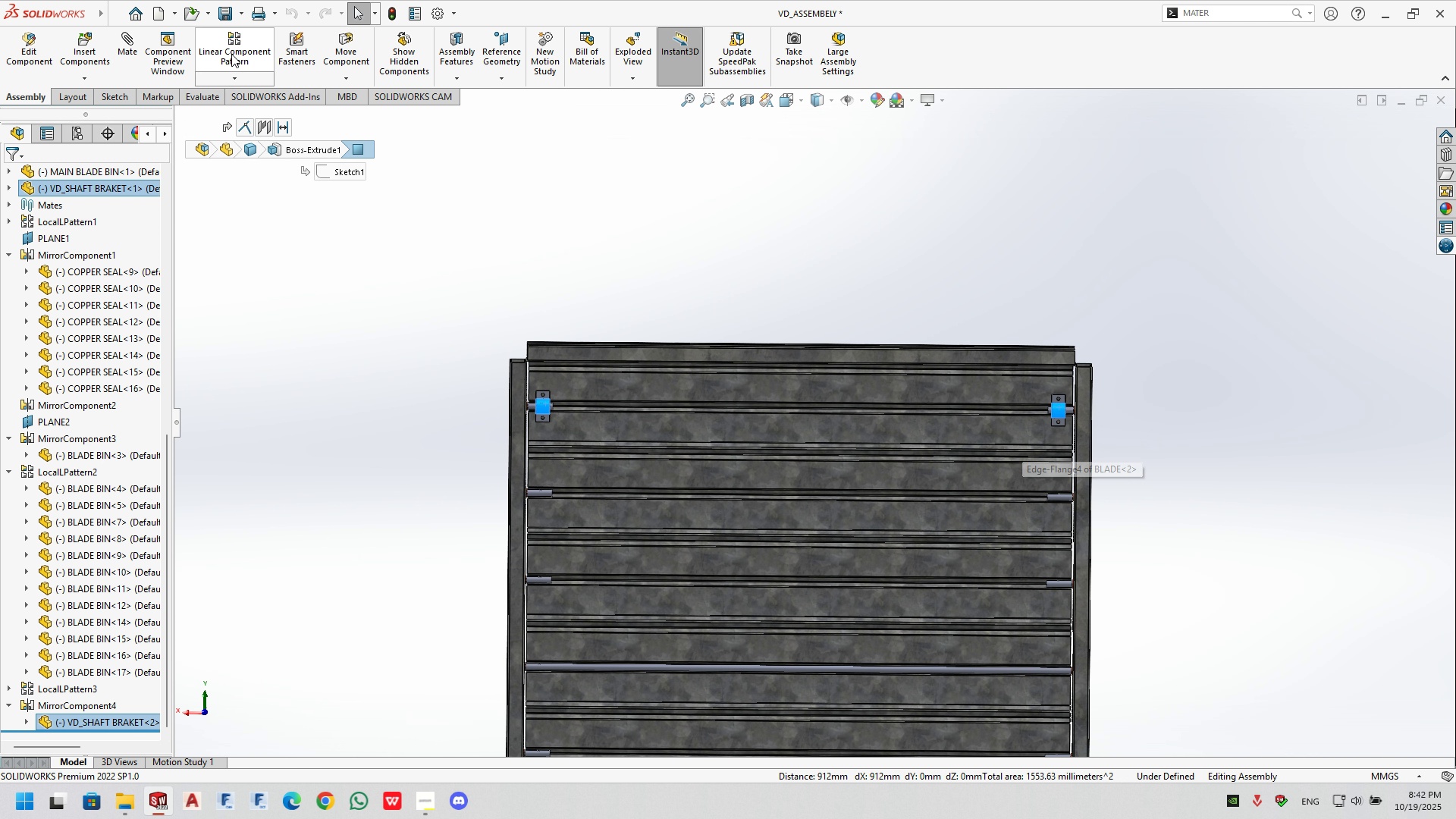 
left_click([231, 49])
 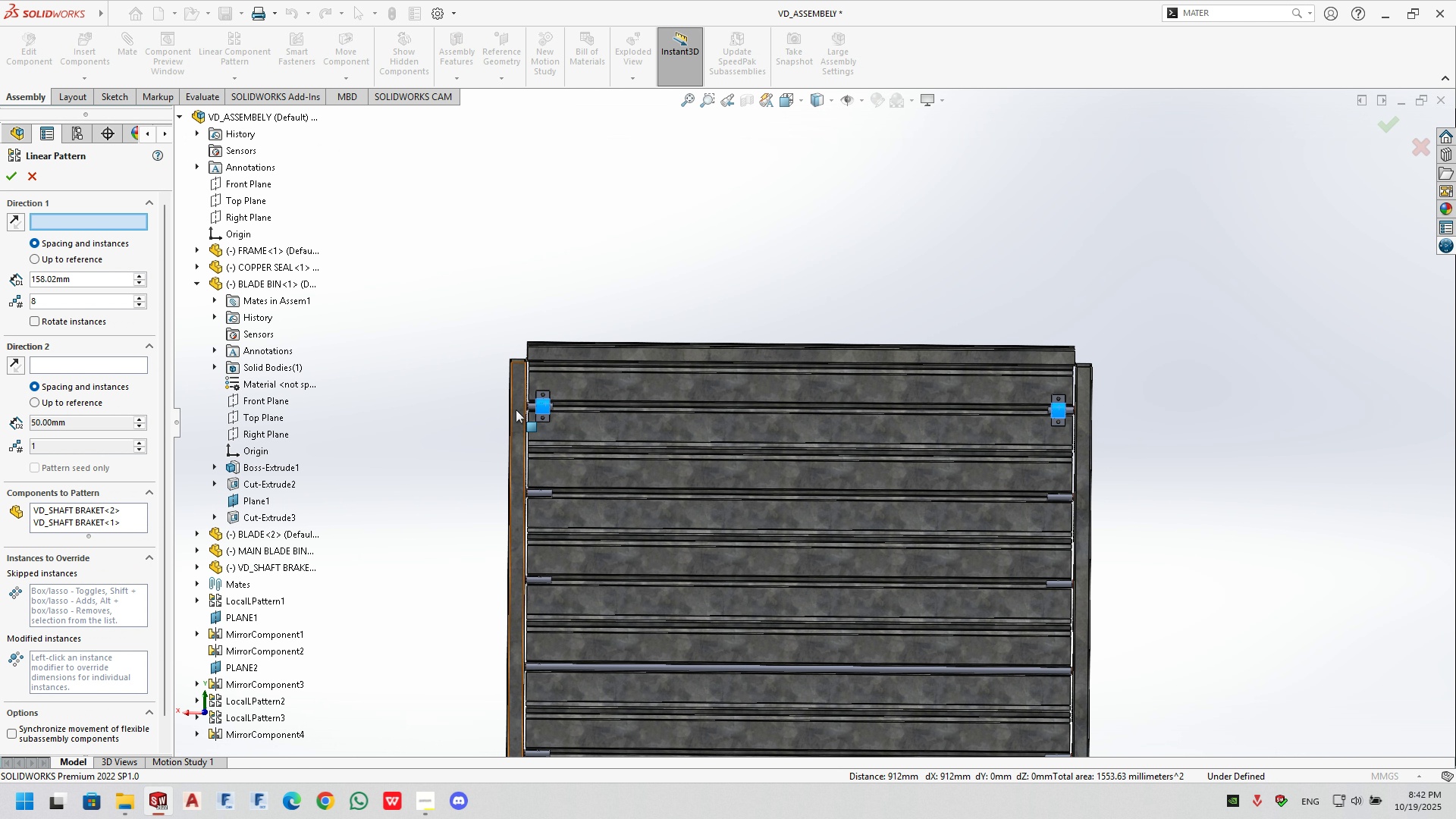 
left_click([511, 409])
 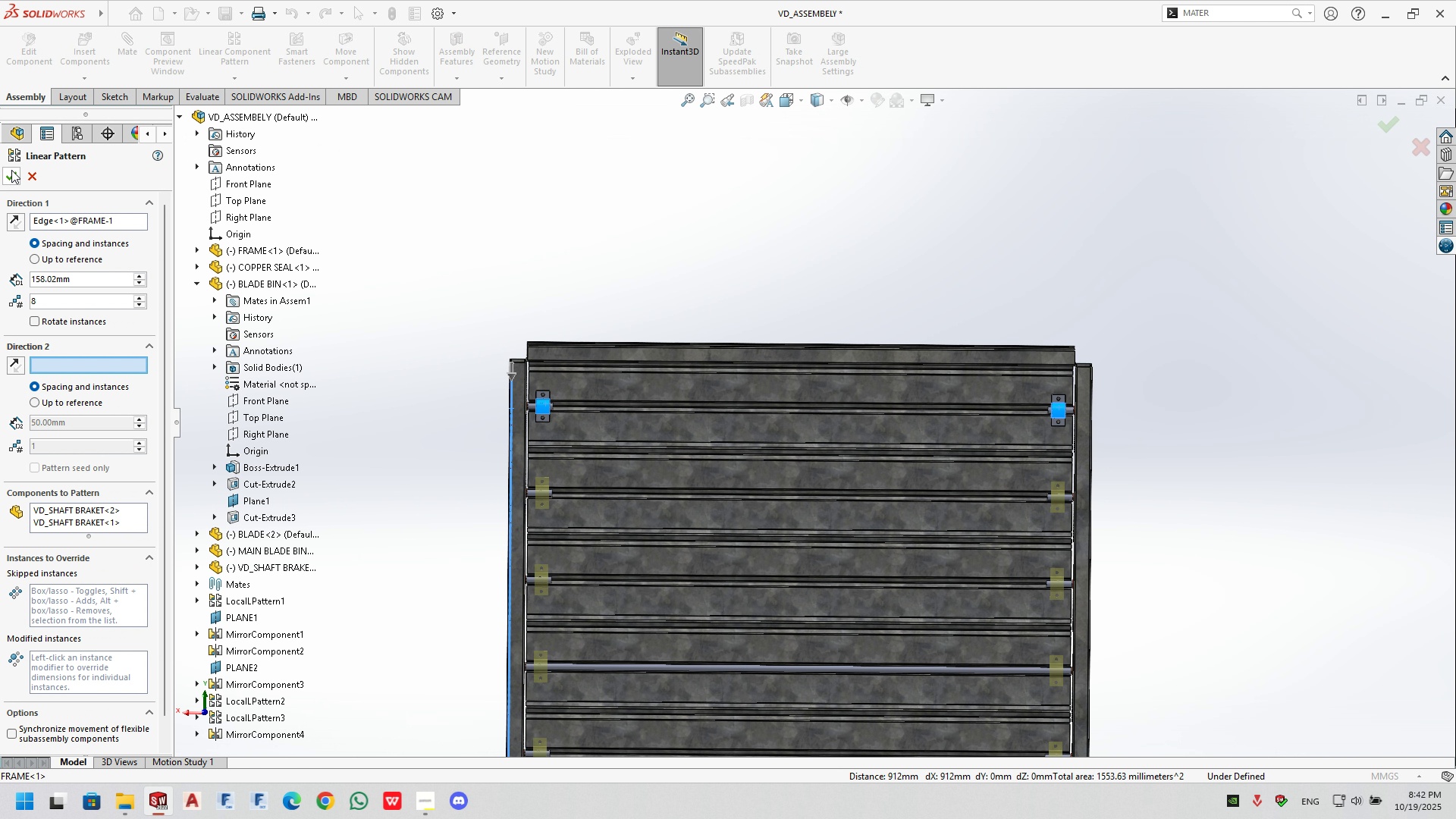 
left_click([11, 174])
 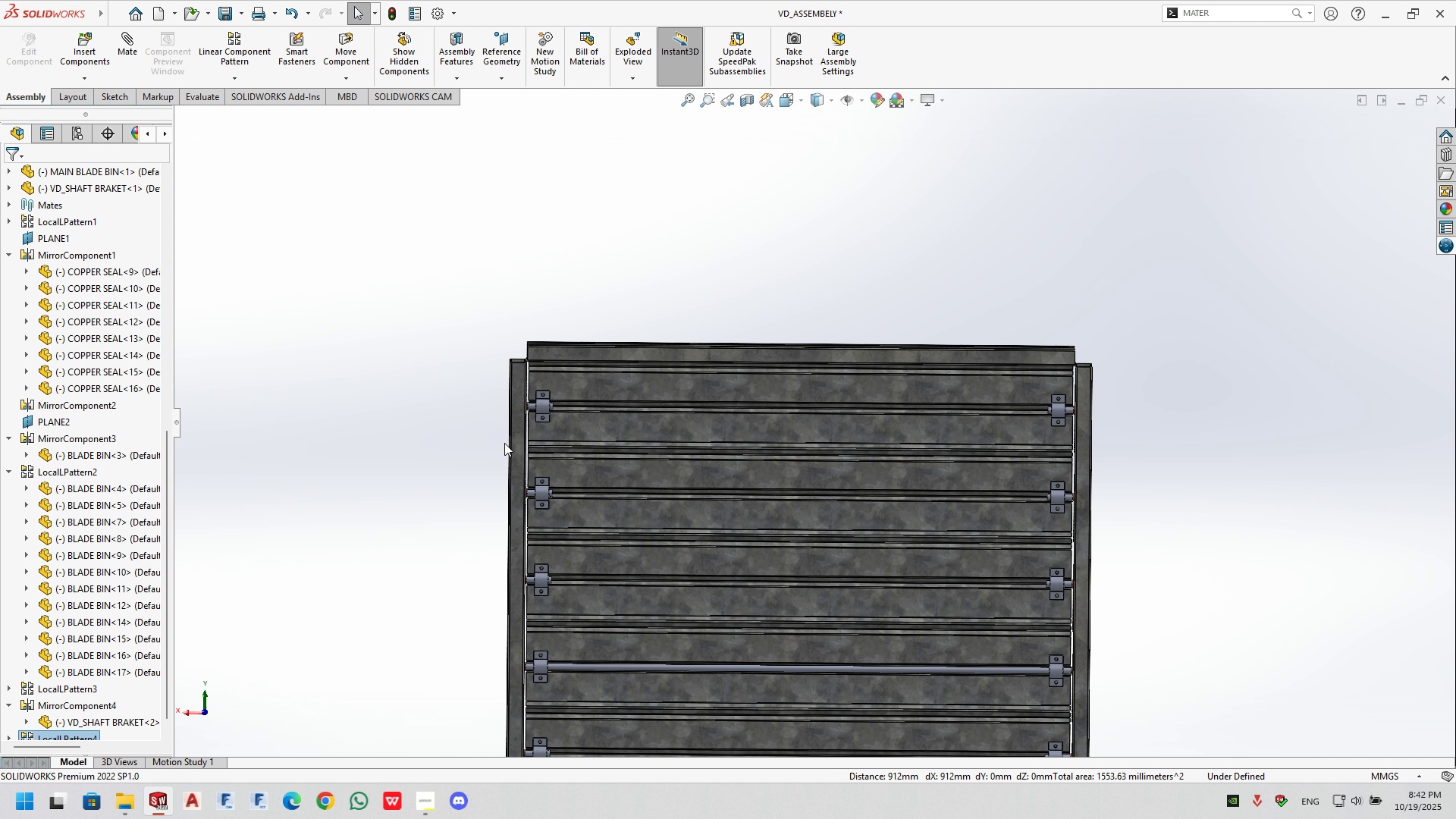 
scroll: coordinate [586, 409], scroll_direction: down, amount: 5.0
 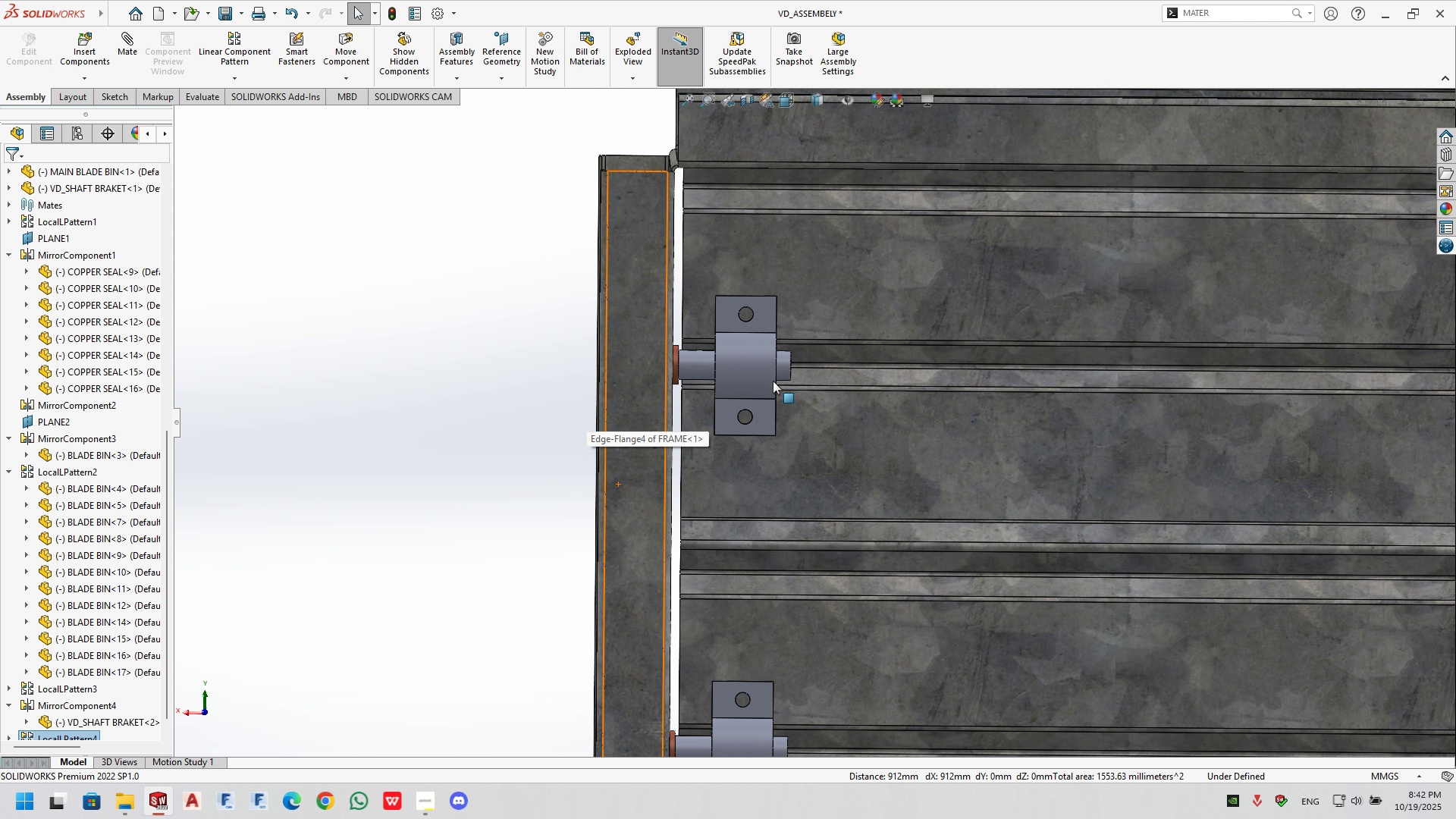 
scroll: coordinate [1127, 546], scroll_direction: up, amount: 8.0
 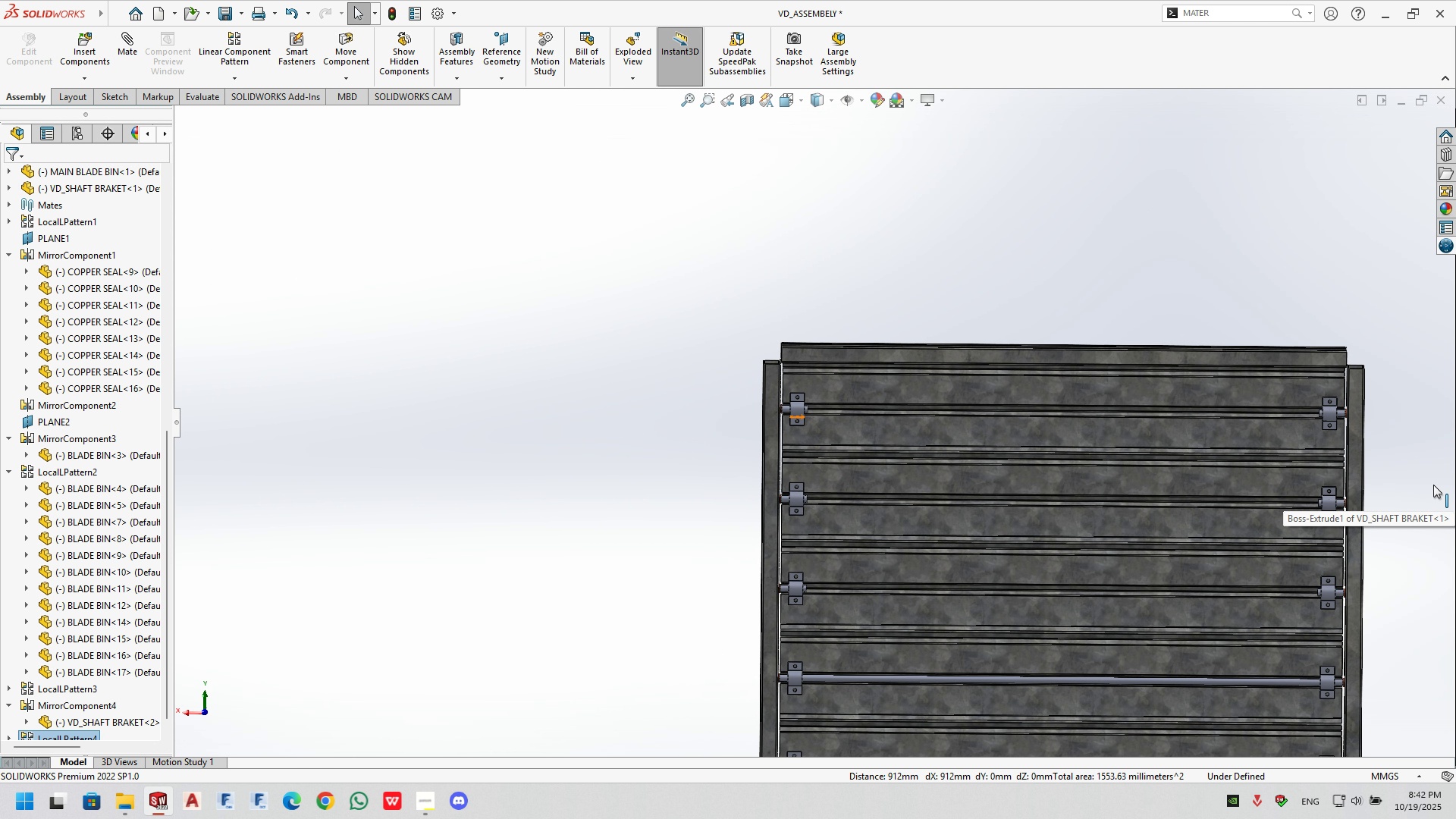 
left_click([1433, 485])
 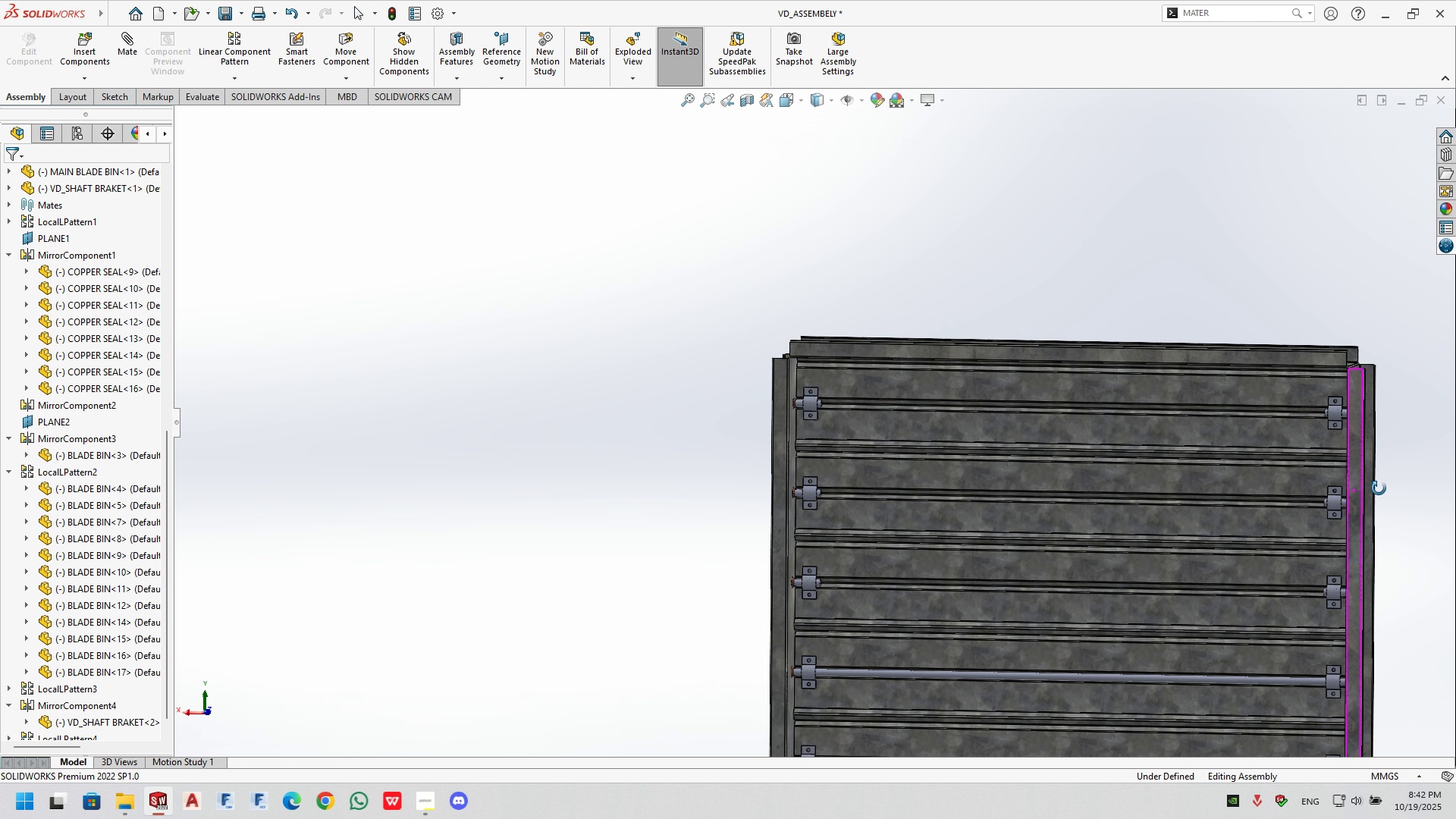 
scroll: coordinate [839, 265], scroll_direction: down, amount: 18.0
 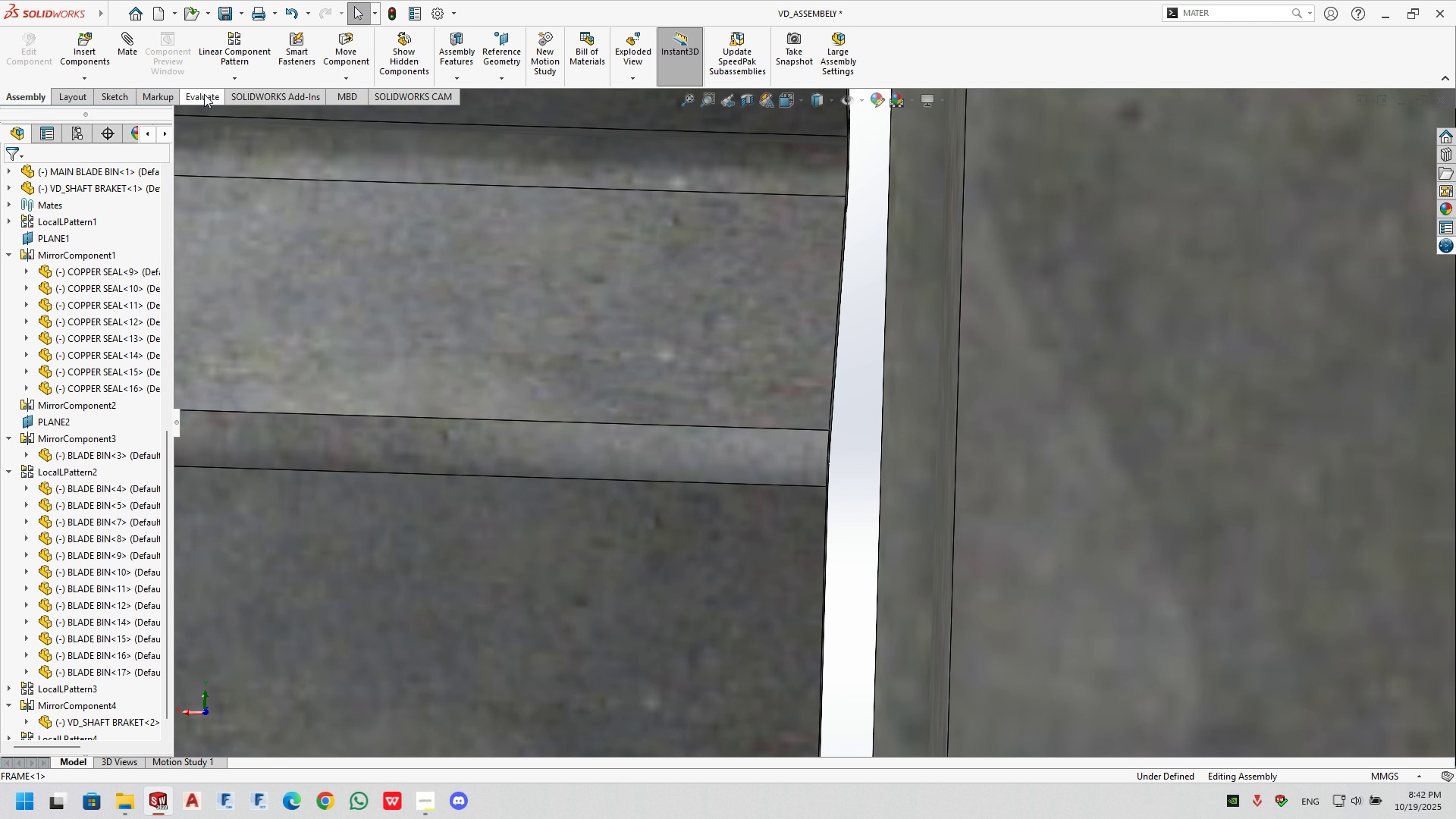 
left_click([203, 96])
 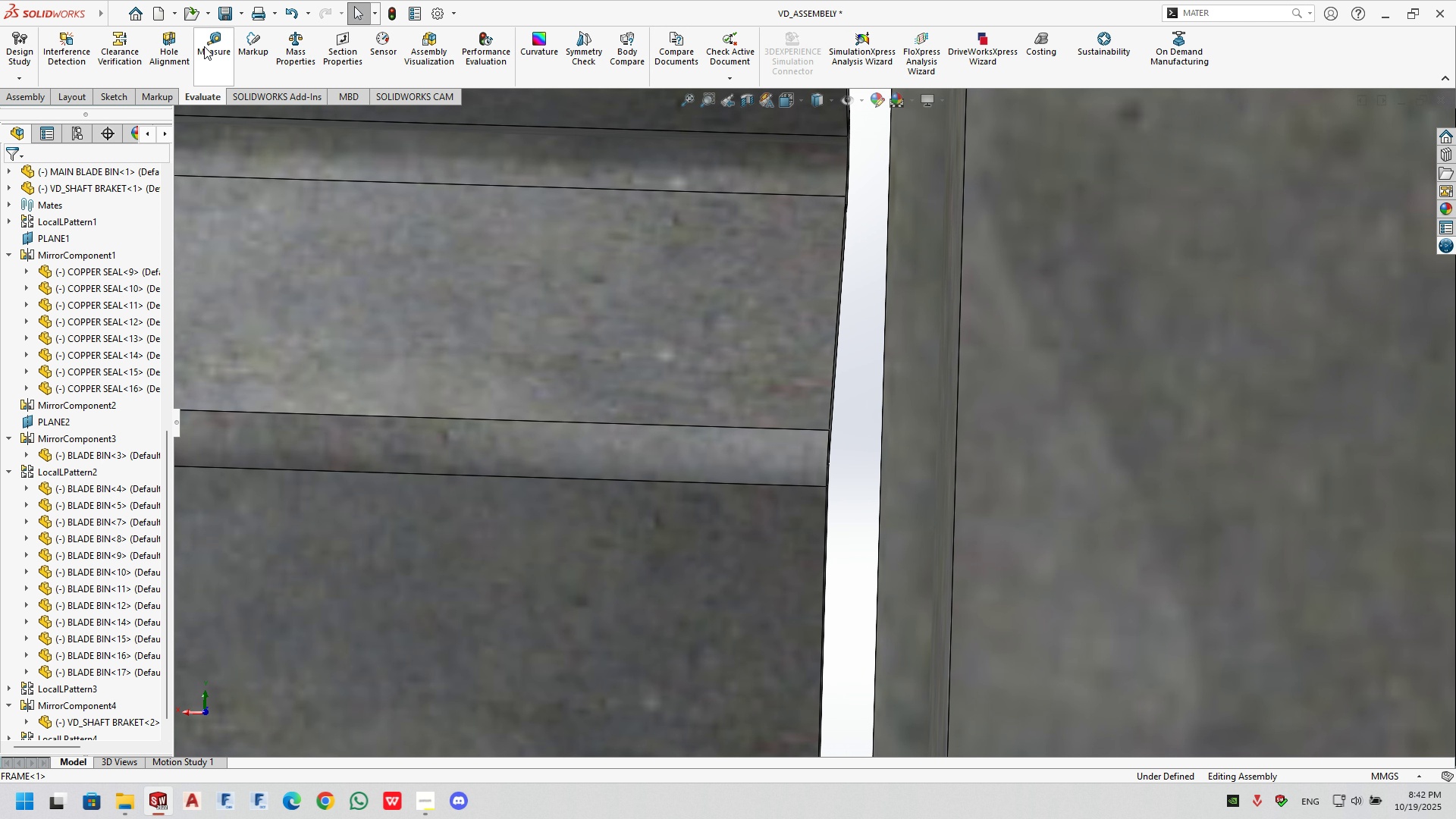 
left_click([205, 46])
 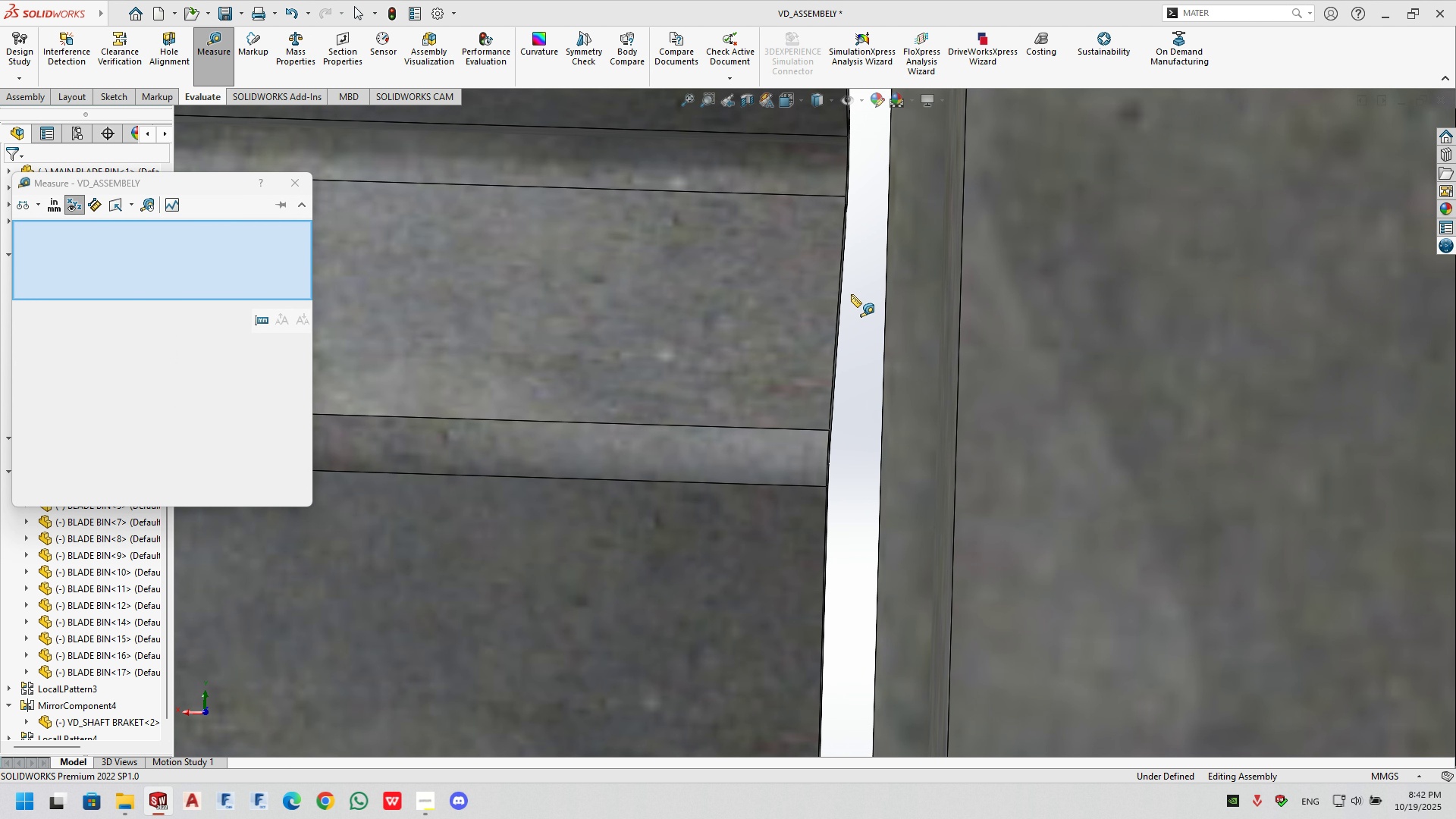 
scroll: coordinate [836, 281], scroll_direction: down, amount: 10.0
 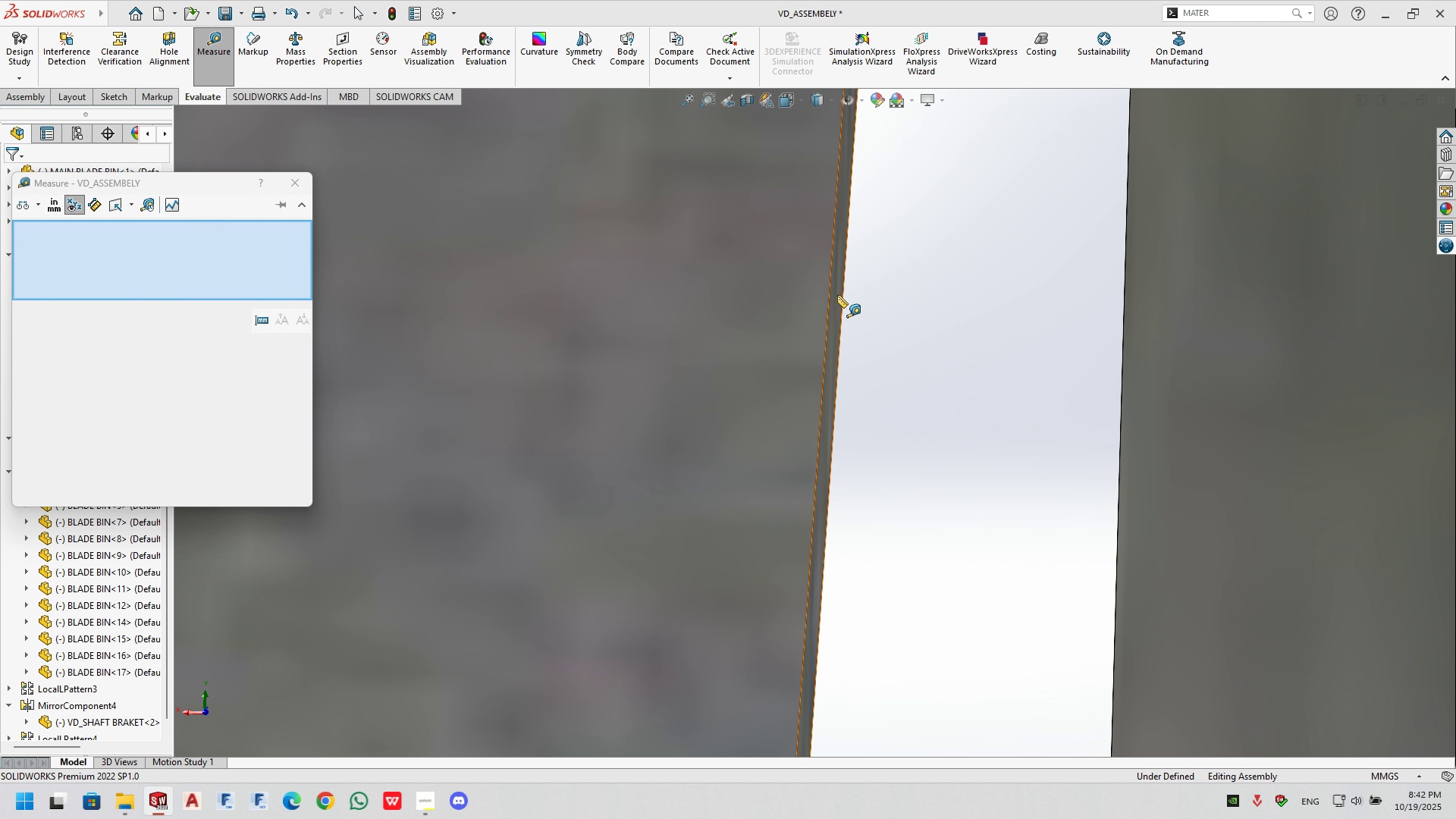 
left_click([837, 295])
 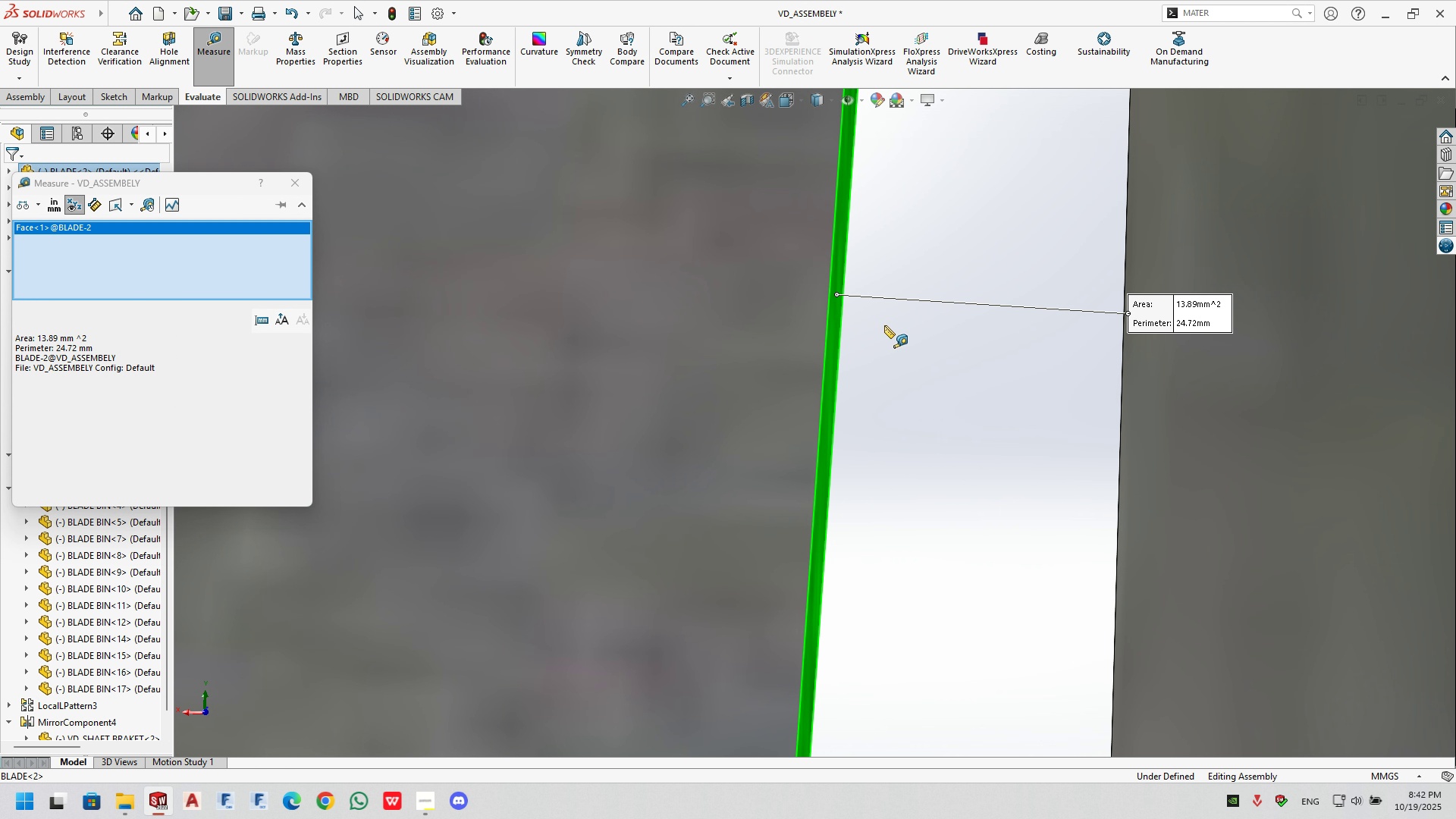 
scroll: coordinate [761, 358], scroll_direction: up, amount: 15.0
 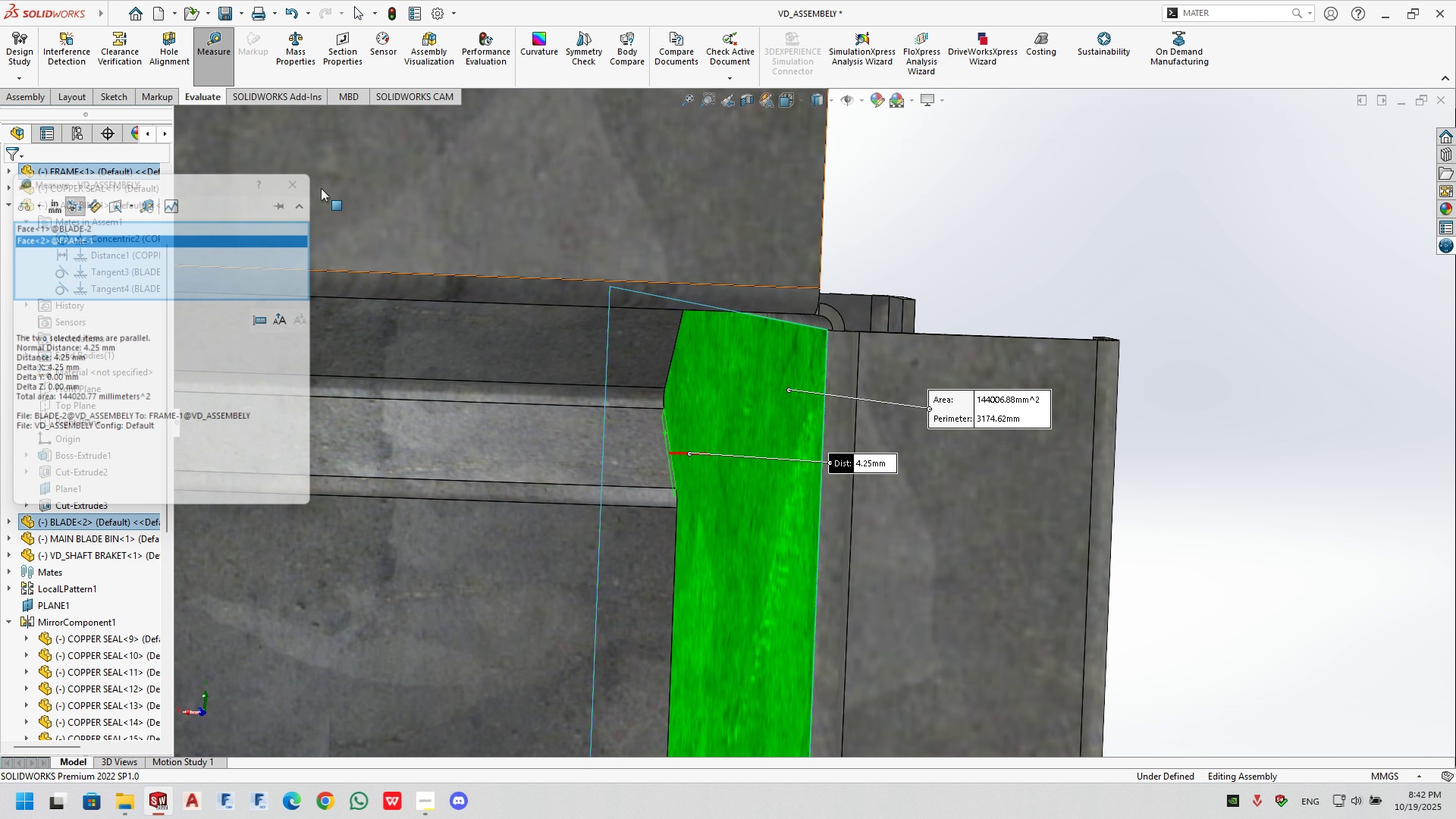 
double_click([1086, 237])
 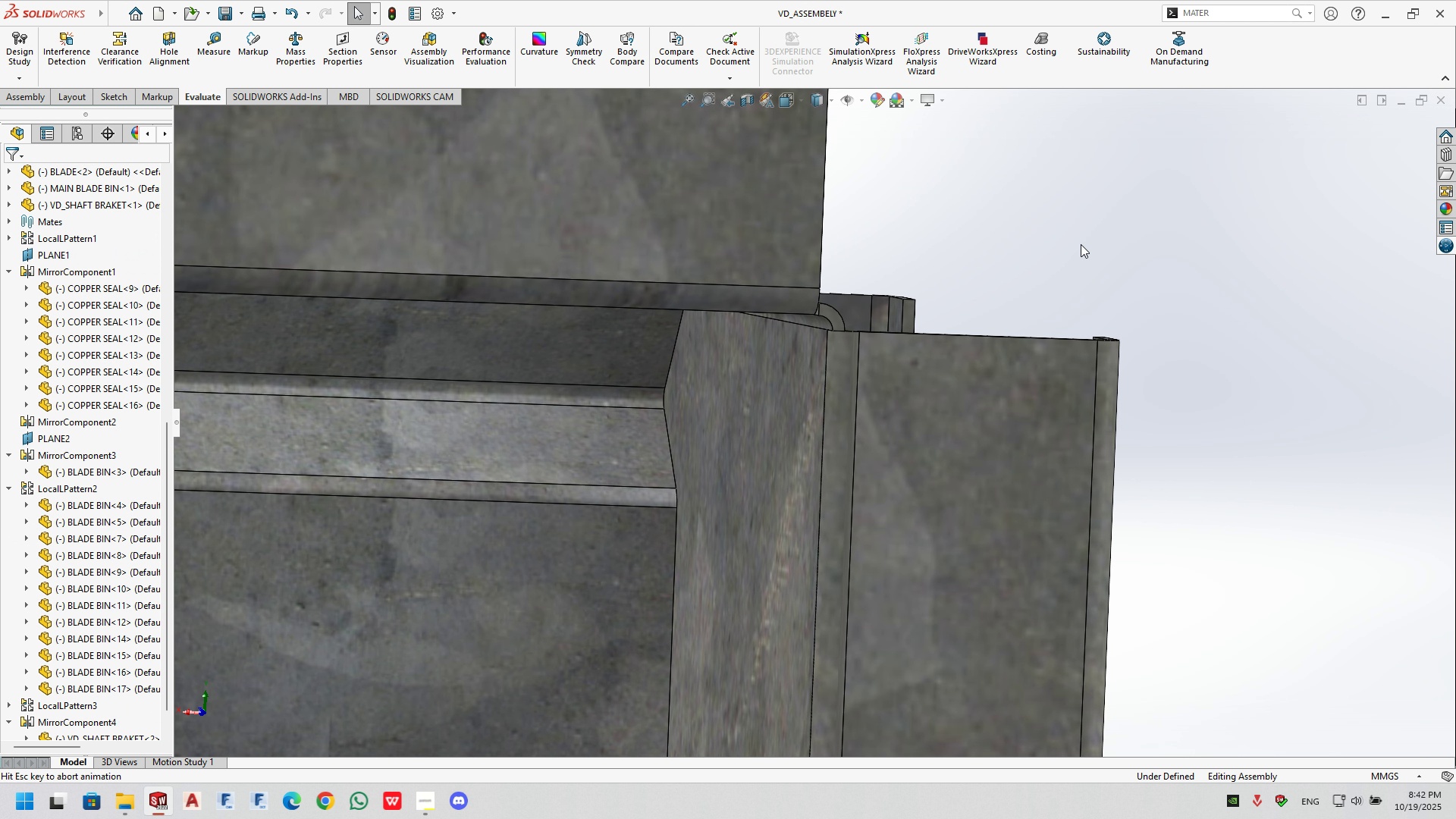 
double_click([1081, 244])
 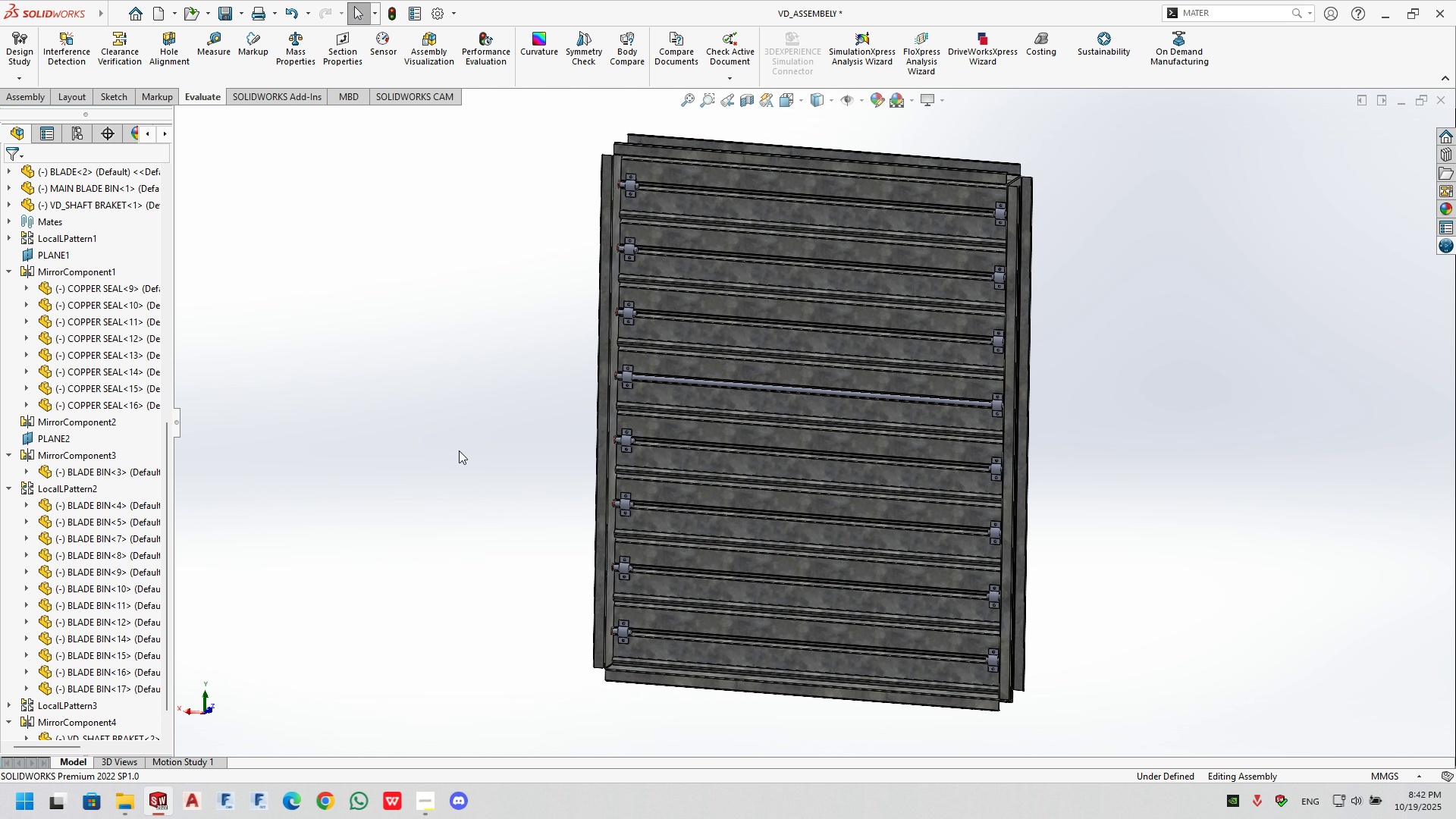 
wait(5.92)
 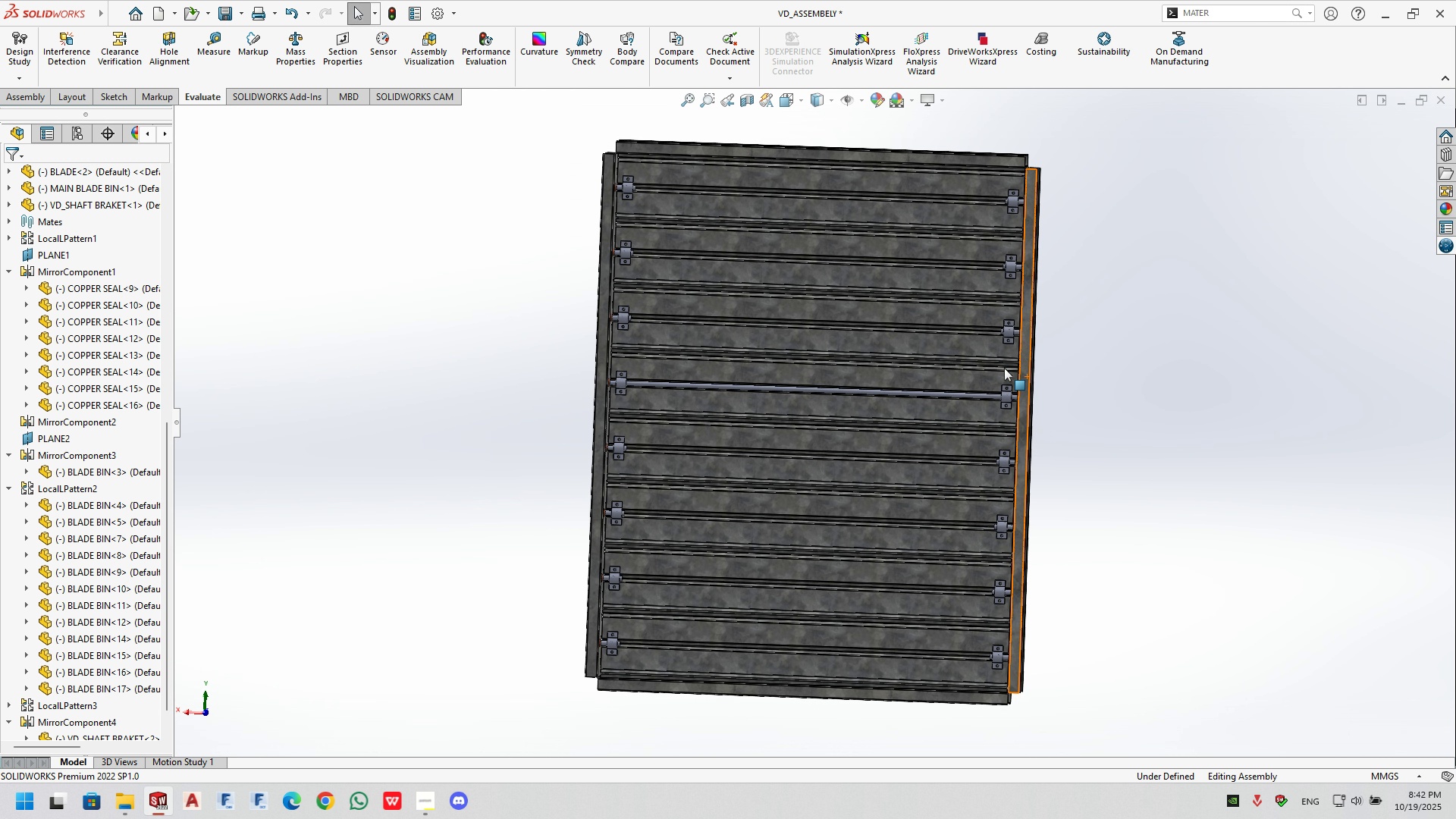 
key(Control+S)
 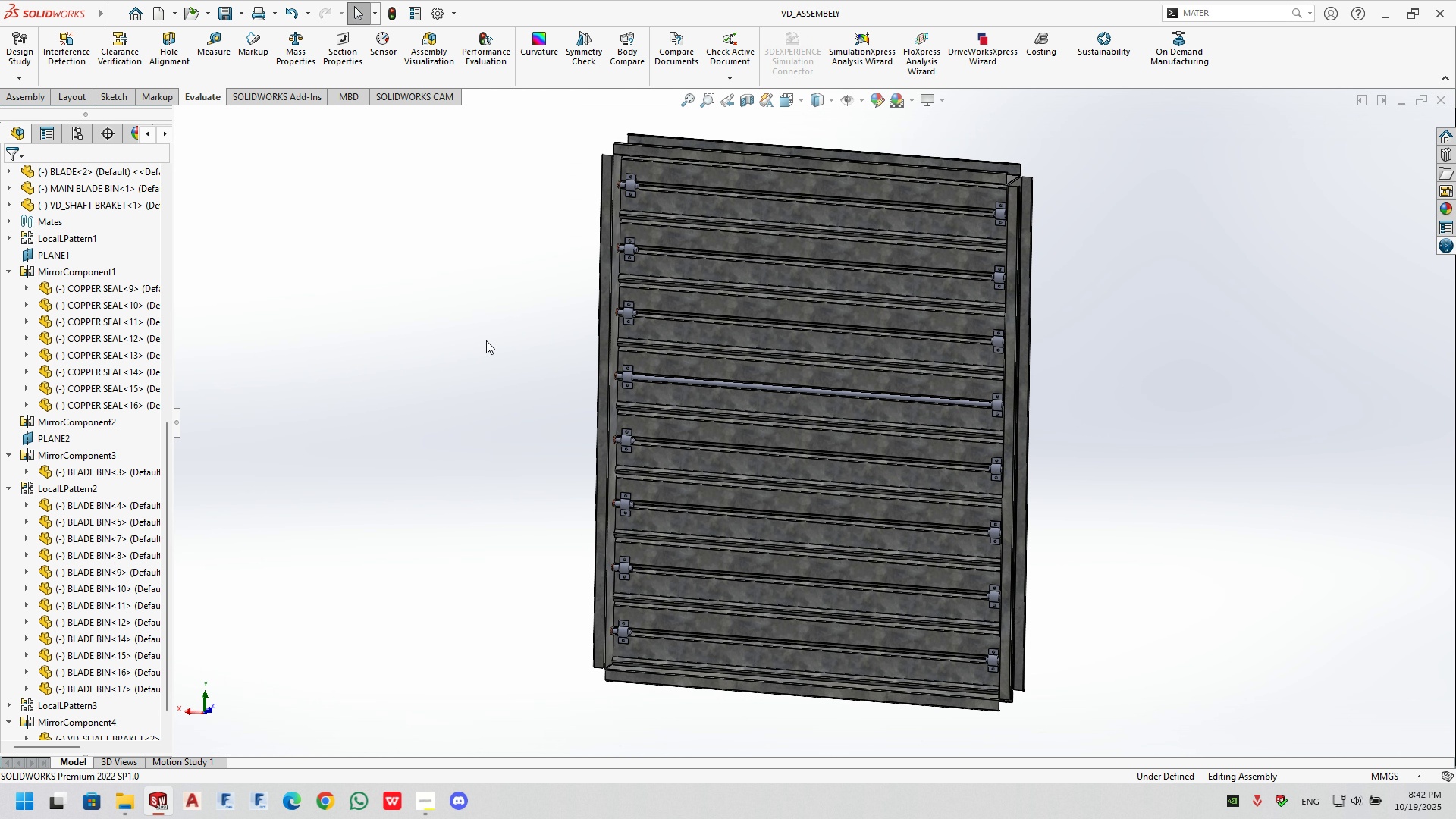 
scroll: coordinate [1198, 468], scroll_direction: down, amount: 7.0
 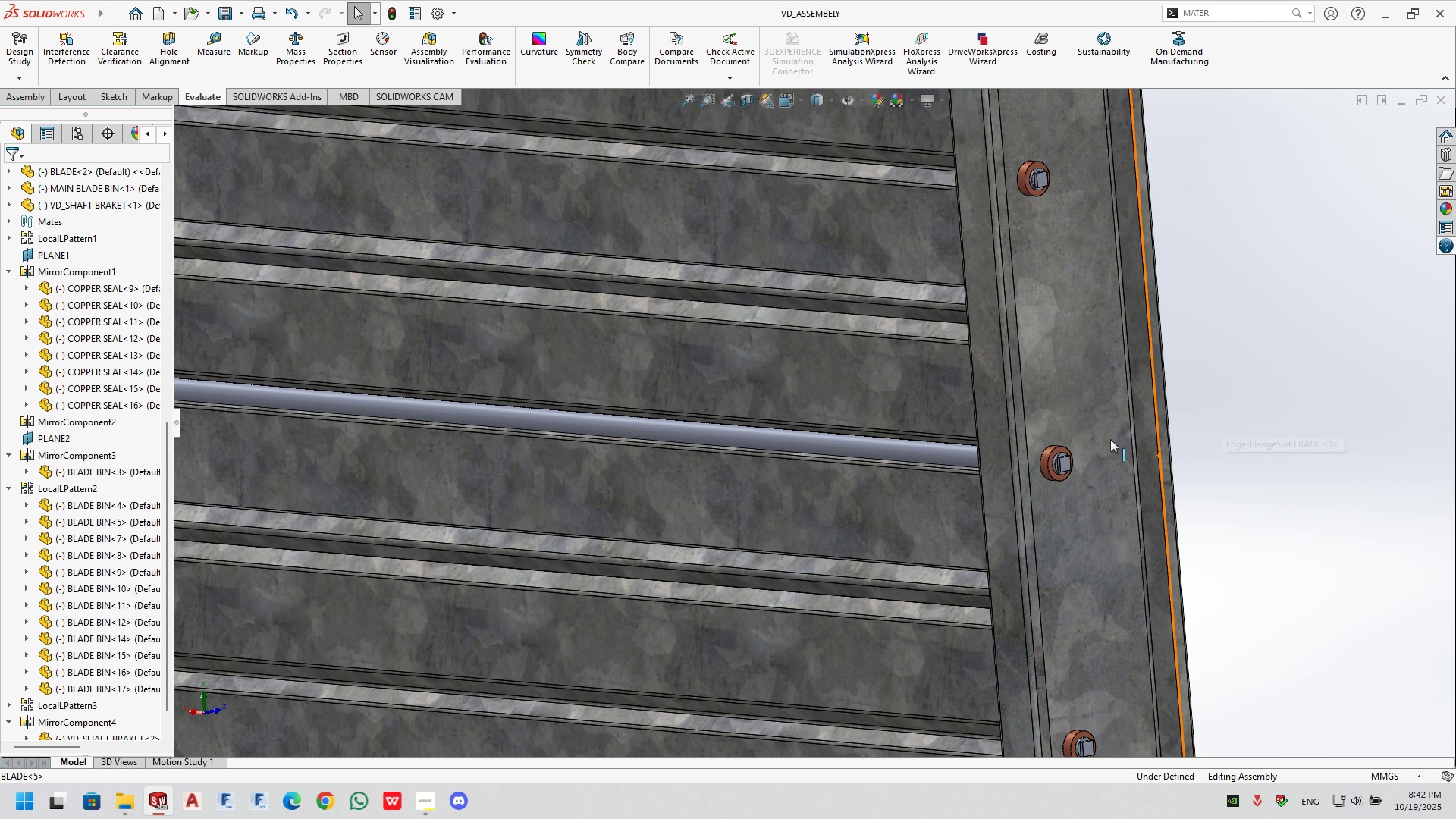 
scroll: coordinate [803, 422], scroll_direction: up, amount: 8.0
 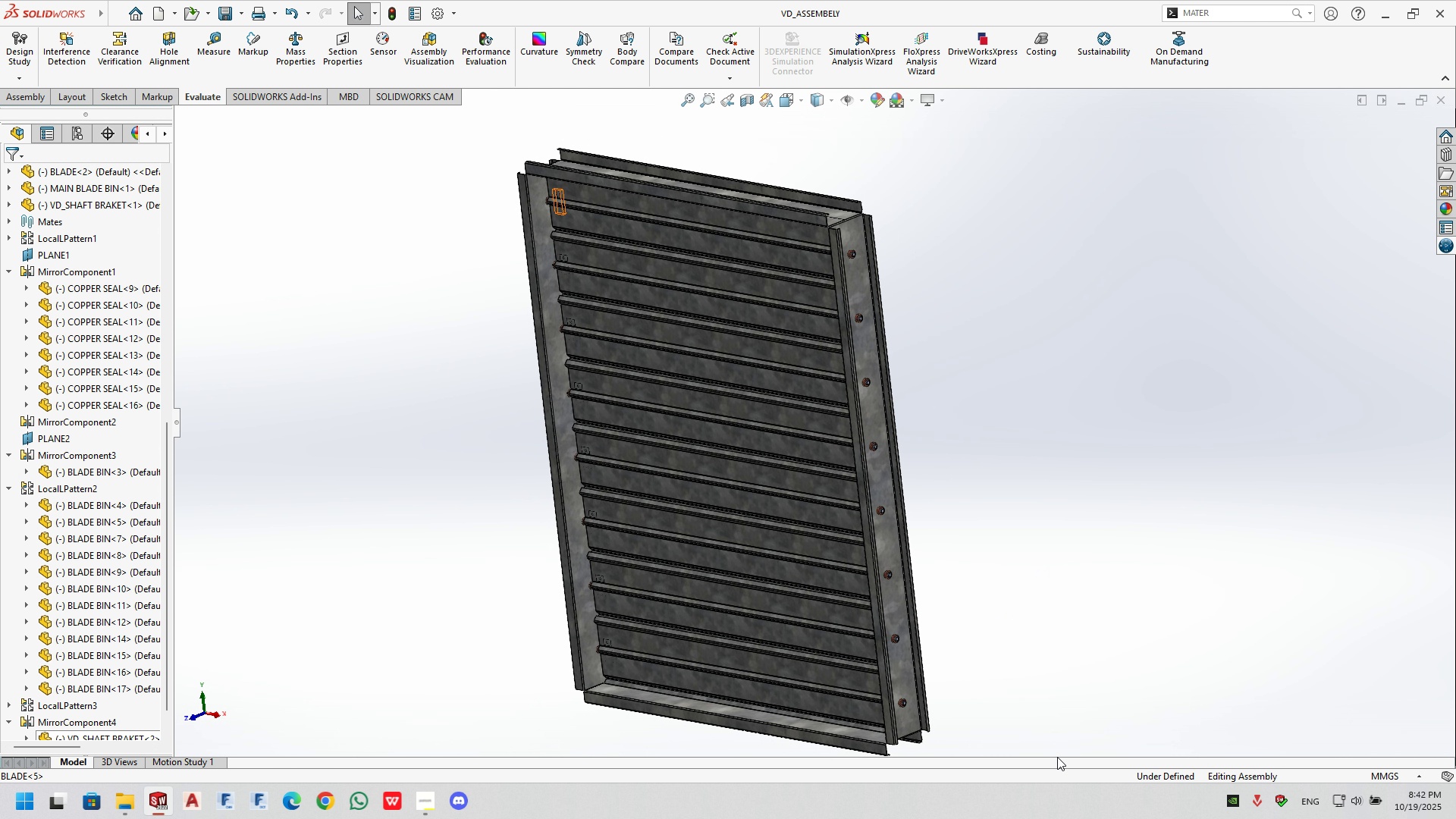 
wait(6.53)
 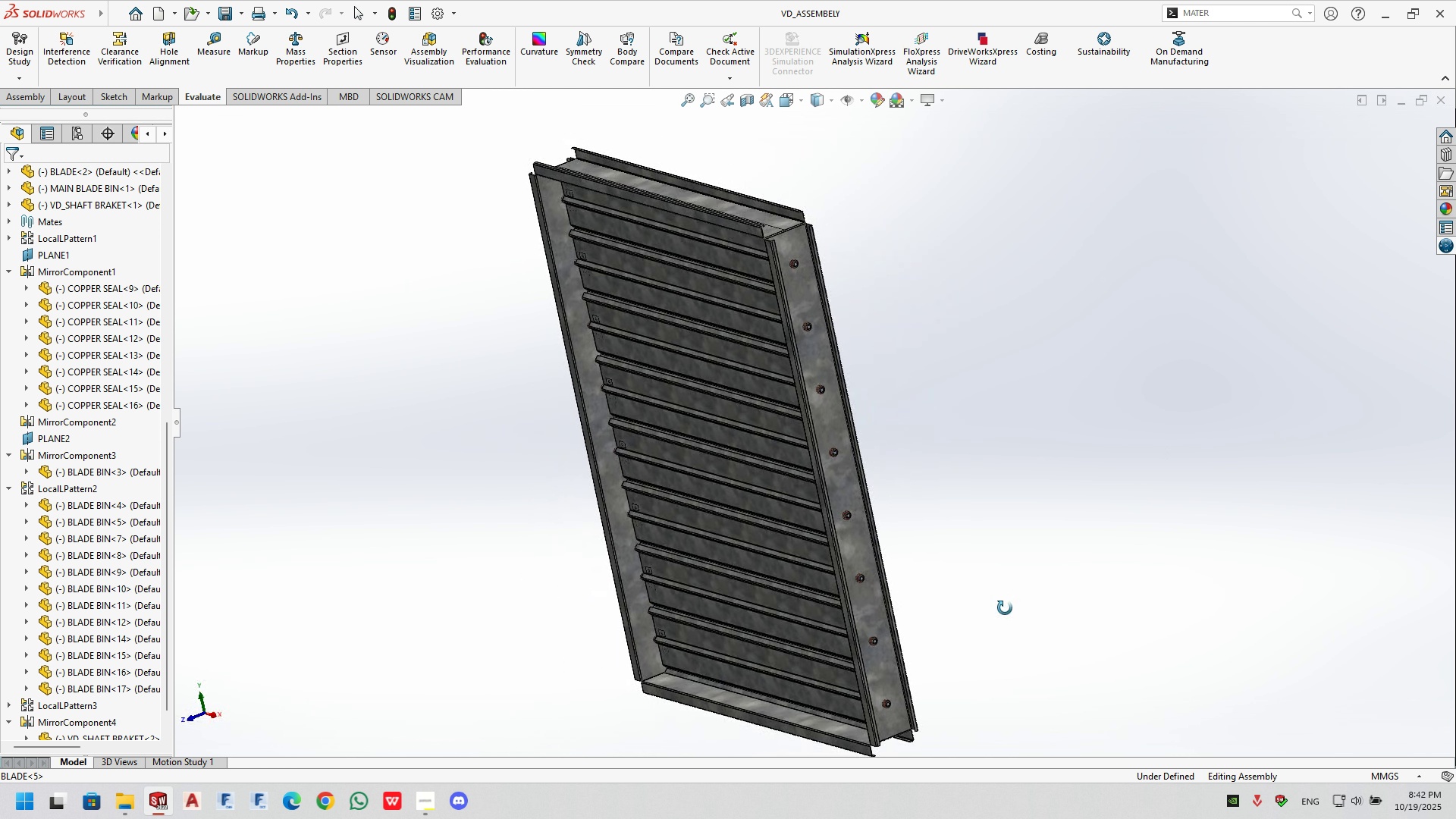 
left_click([425, 796])